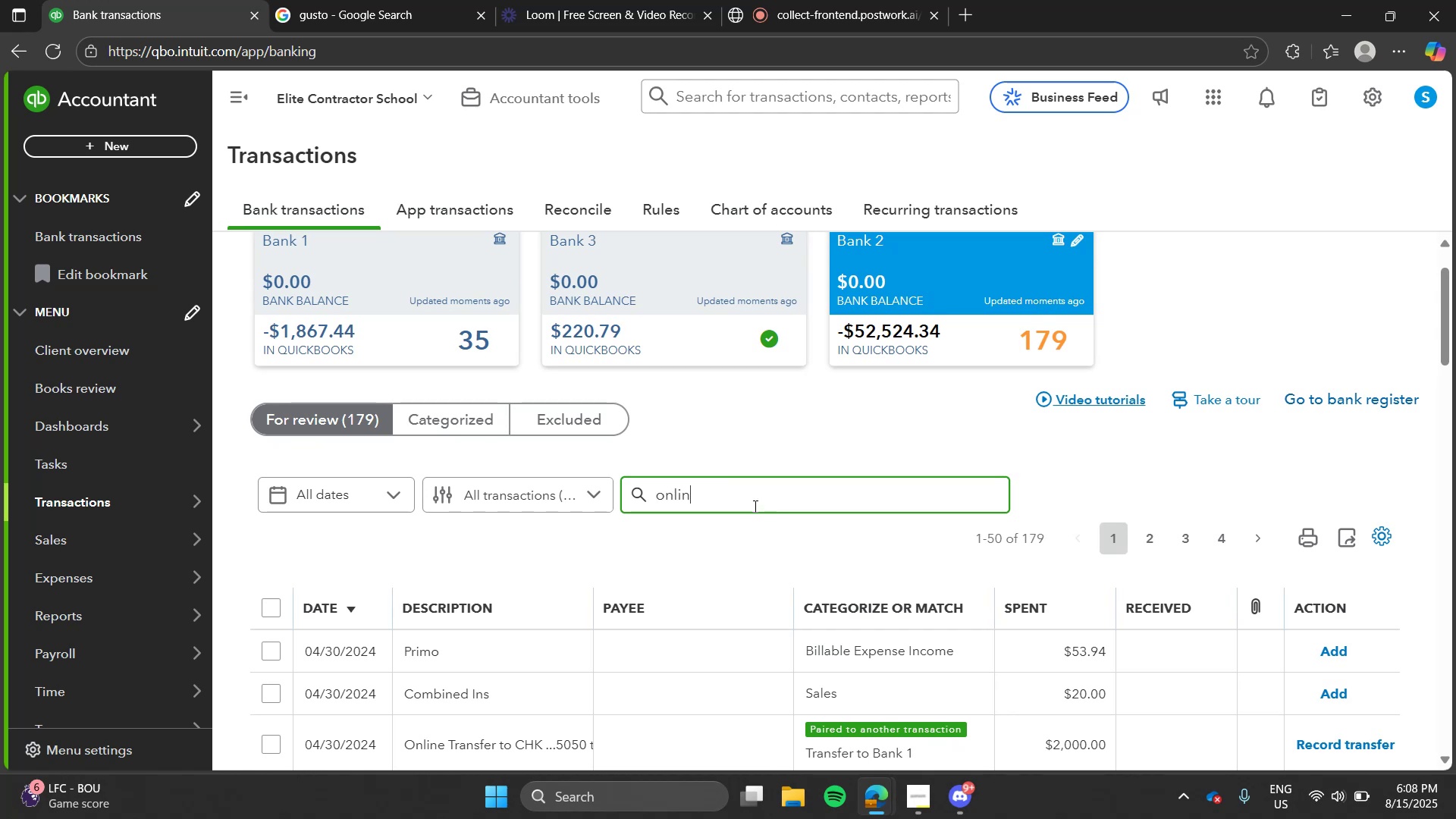 
key(Enter)
 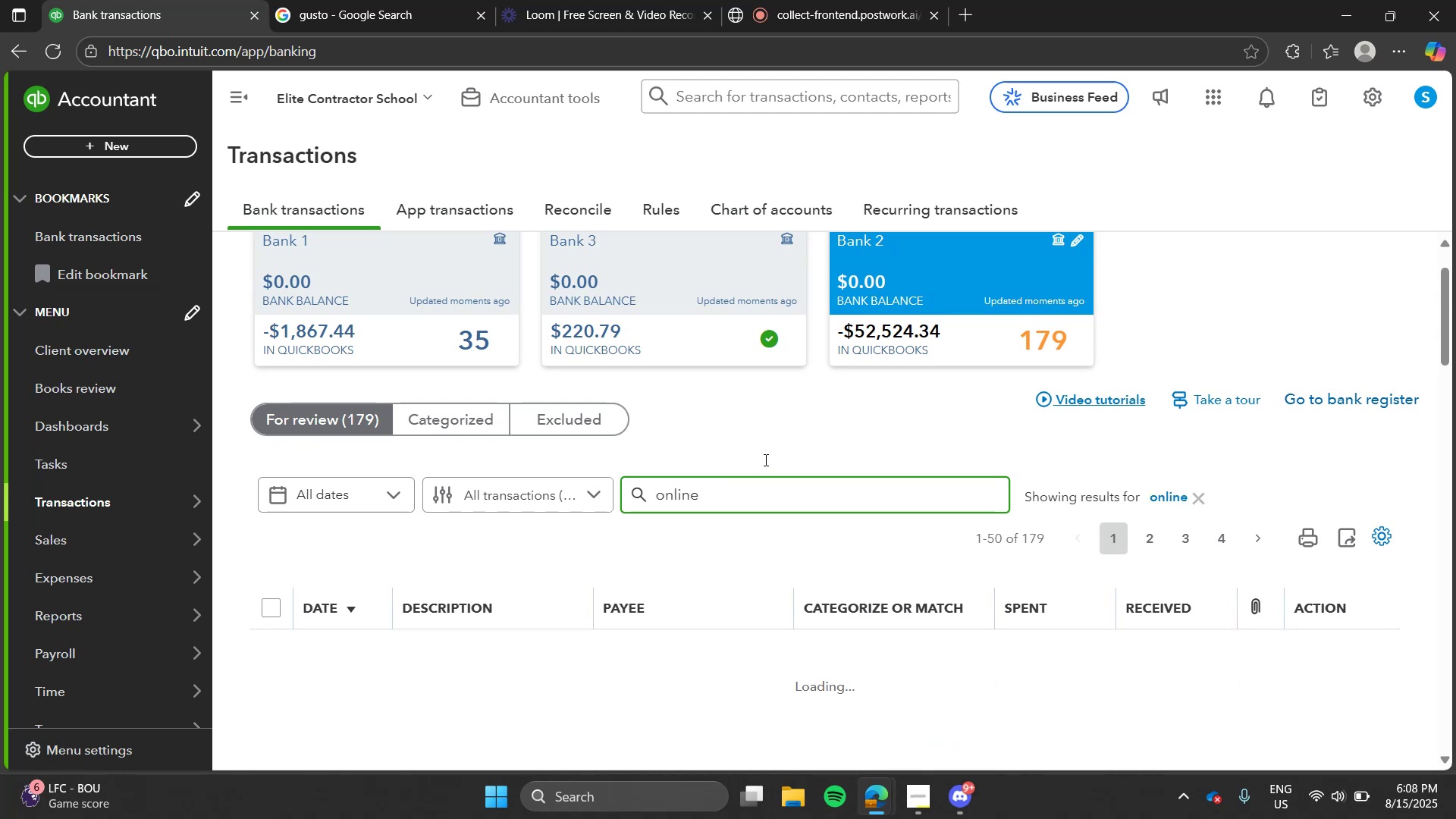 
left_click([764, 452])
 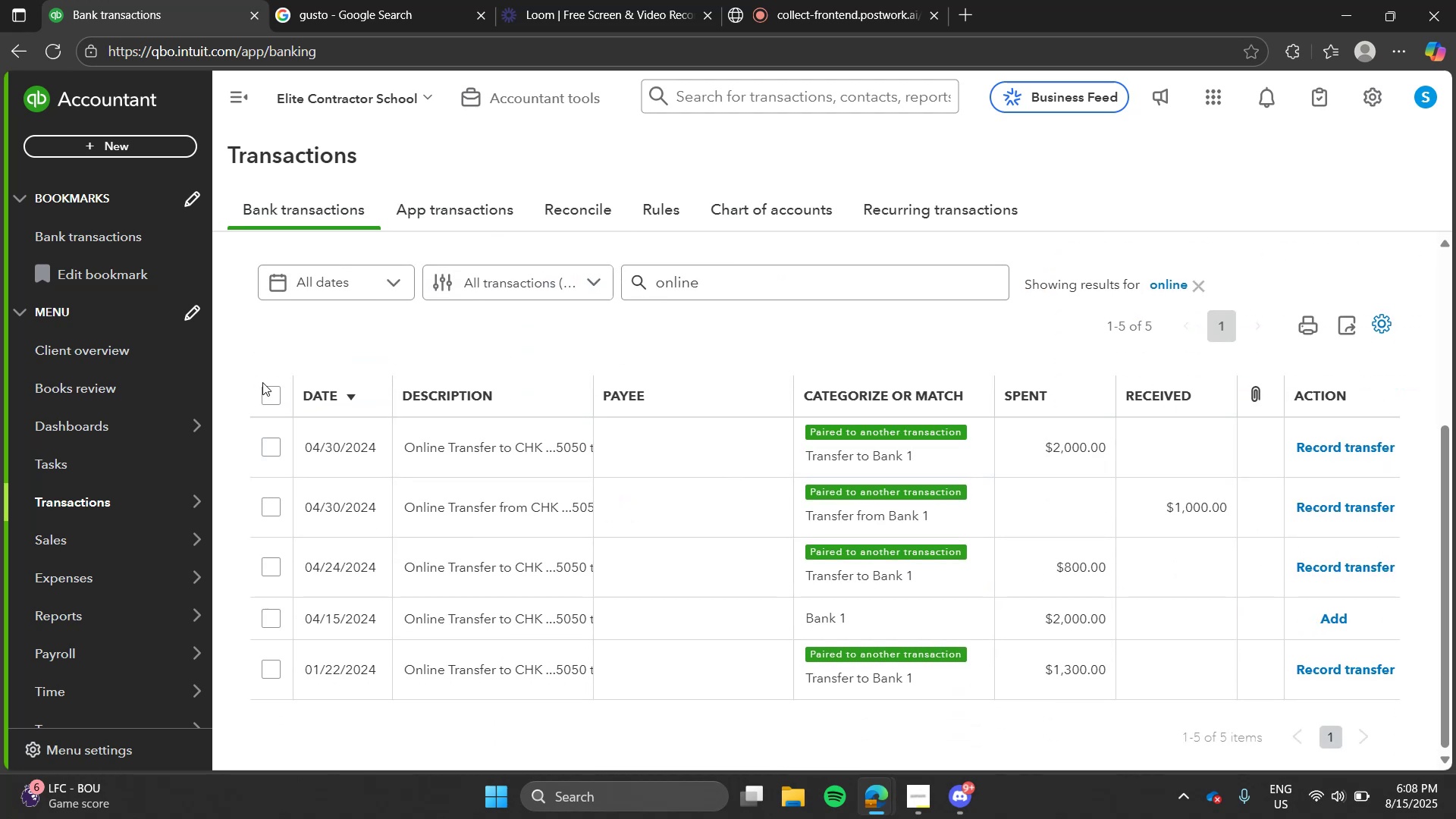 
left_click([270, 393])
 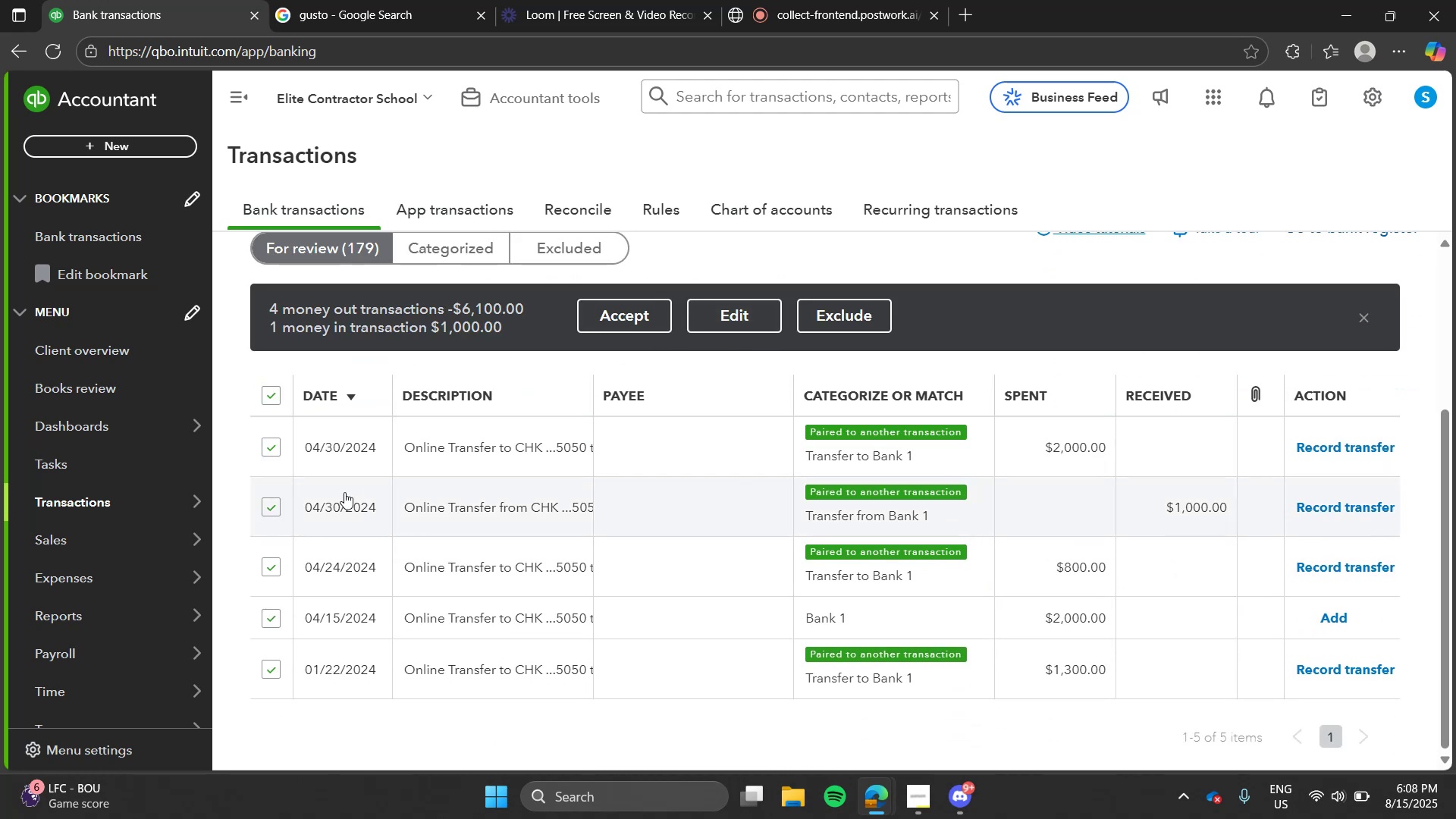 
left_click([277, 503])
 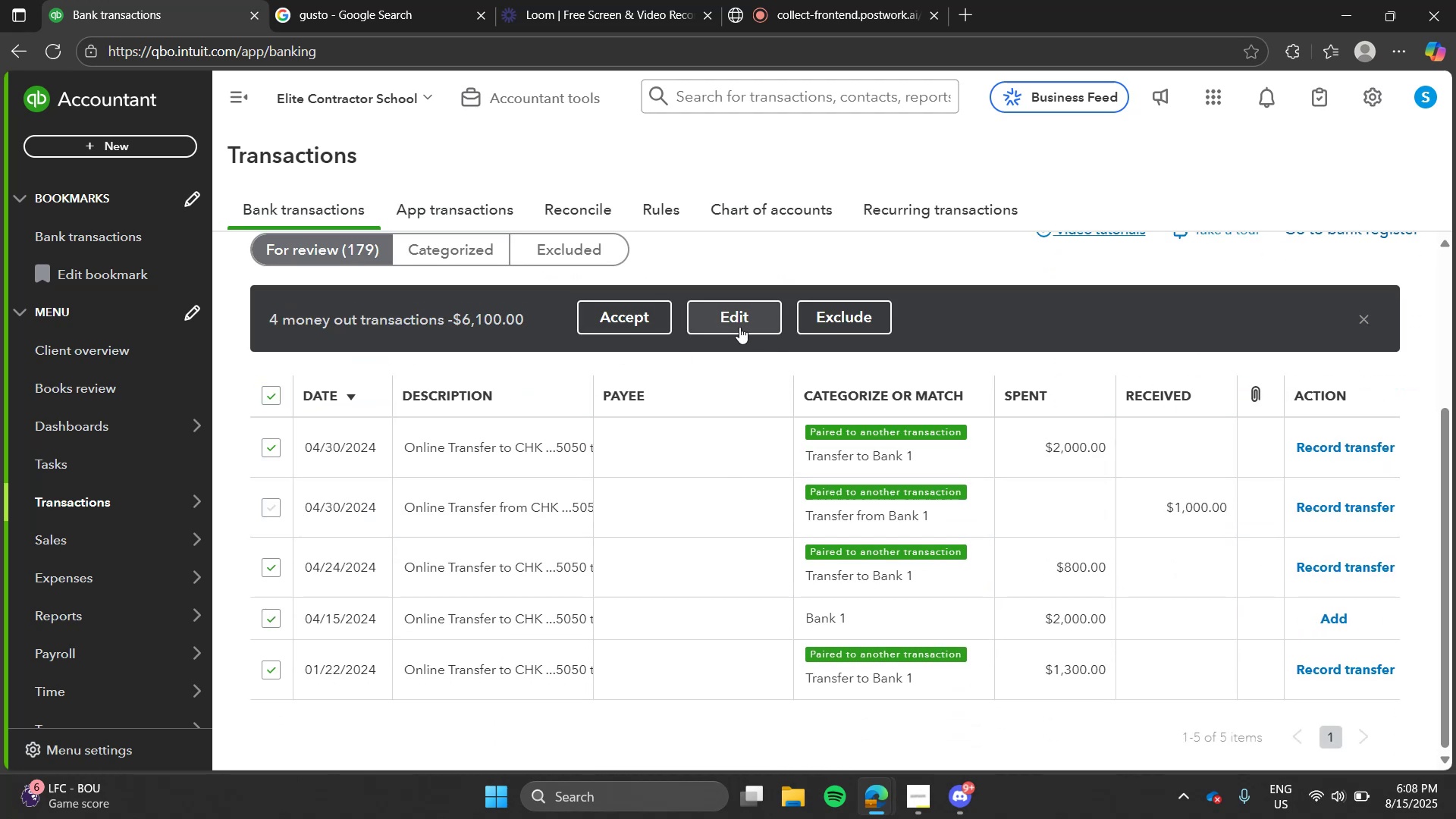 
left_click([739, 327])
 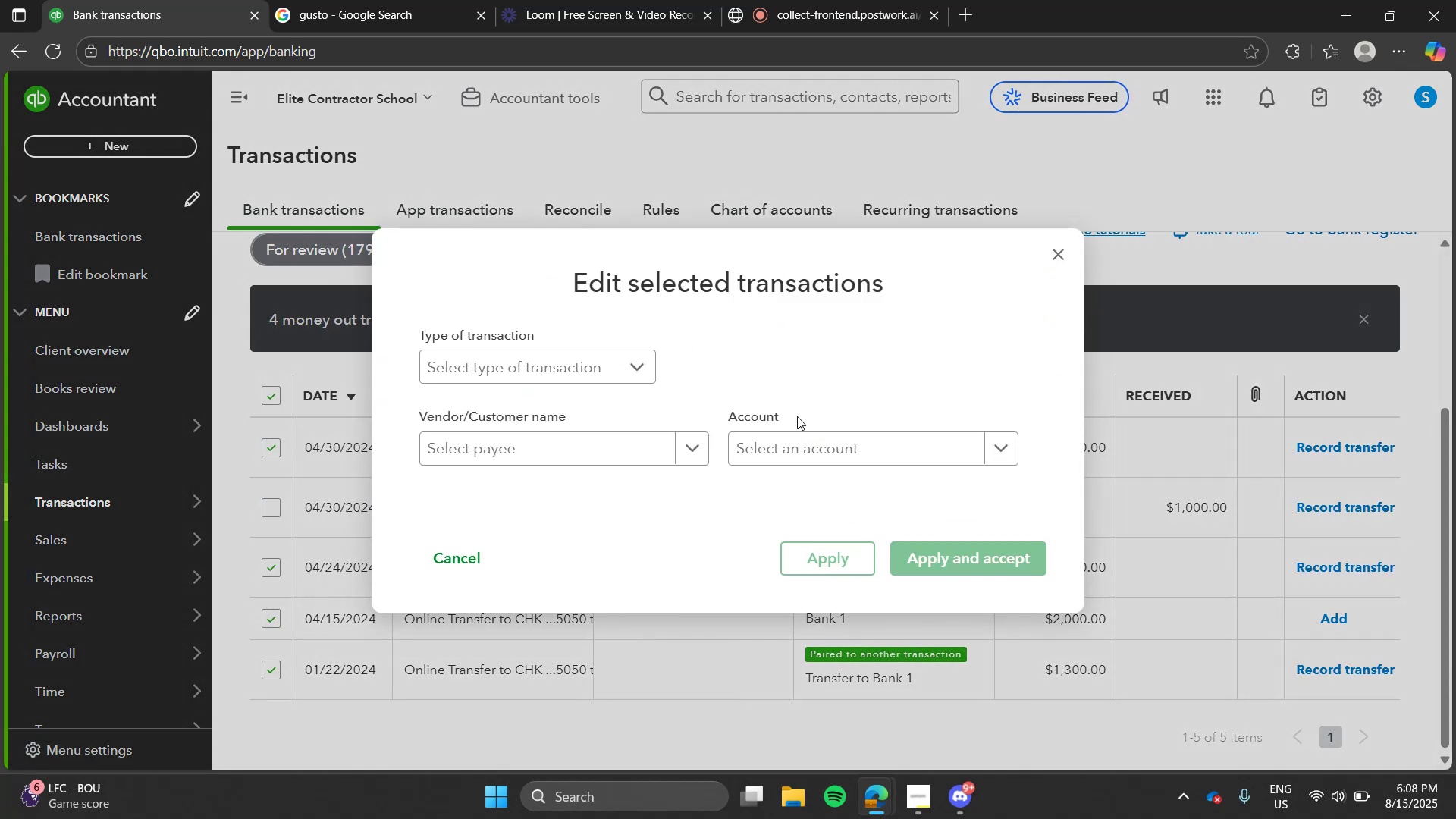 
left_click_drag(start_coordinate=[810, 430], to_coordinate=[811, 441])
 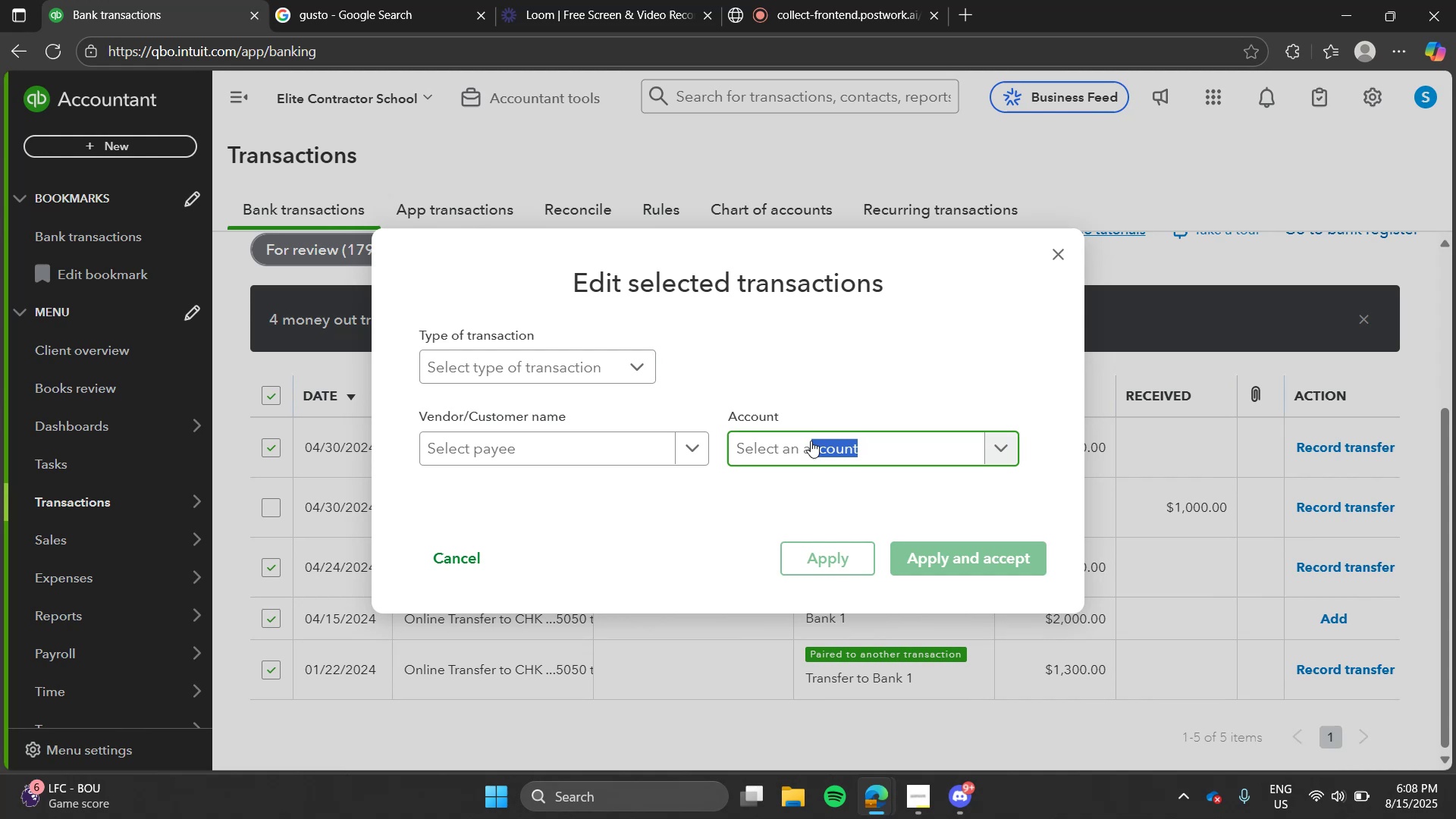 
double_click([811, 441])
 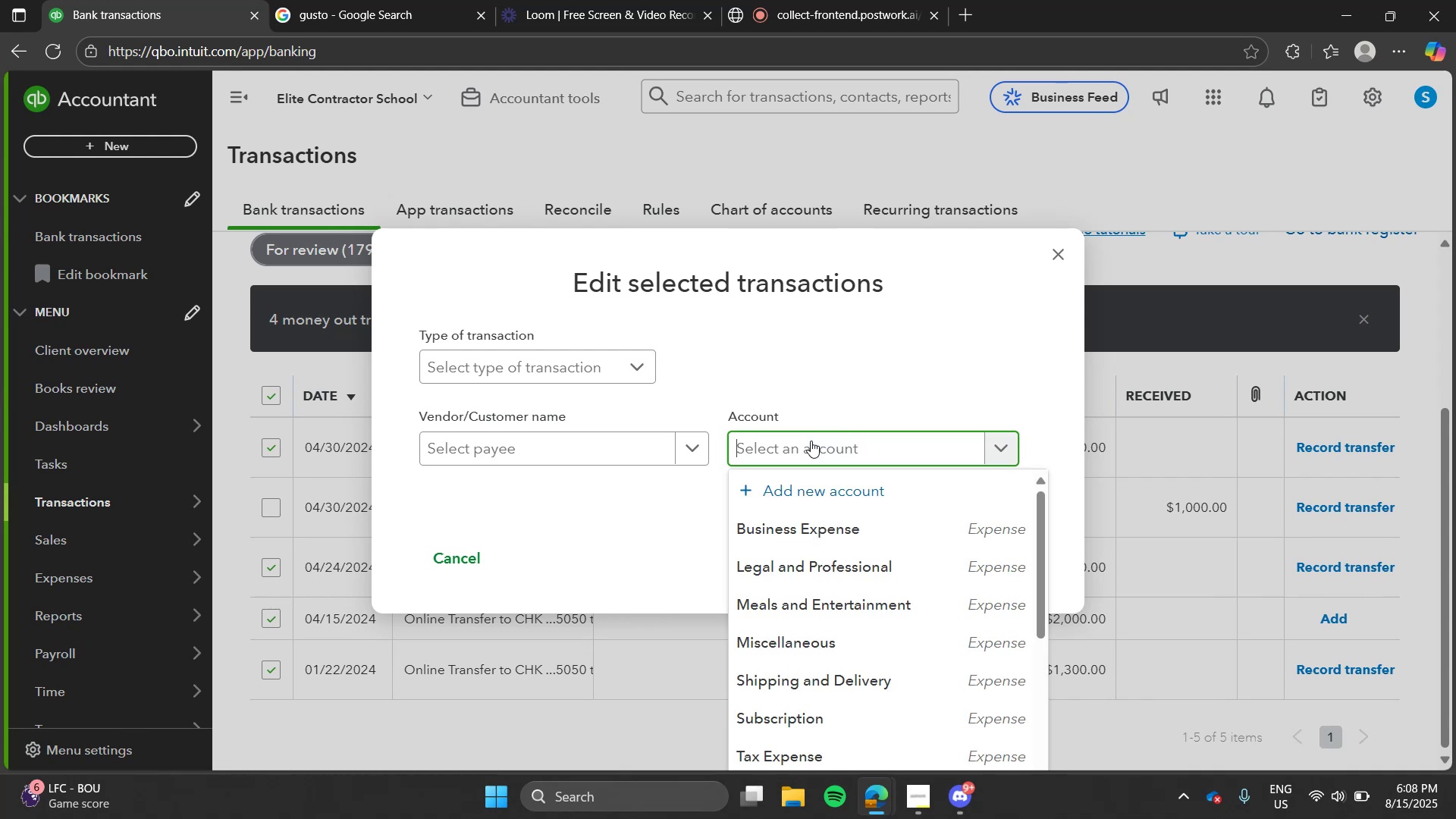 
type(co)
key(Backspace)
key(Backspace)
type(mis)
key(Tab)
 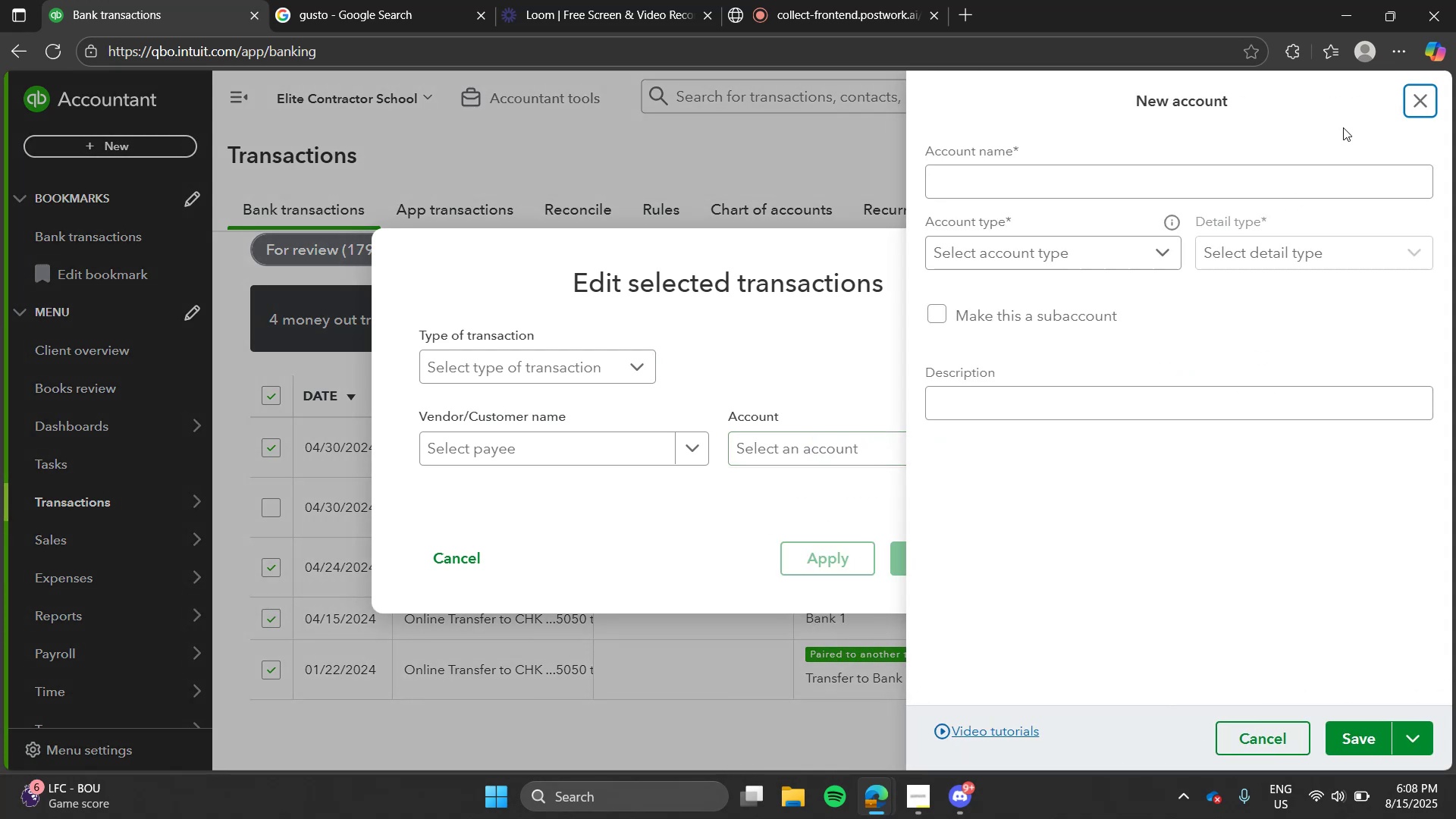 
left_click([1412, 93])
 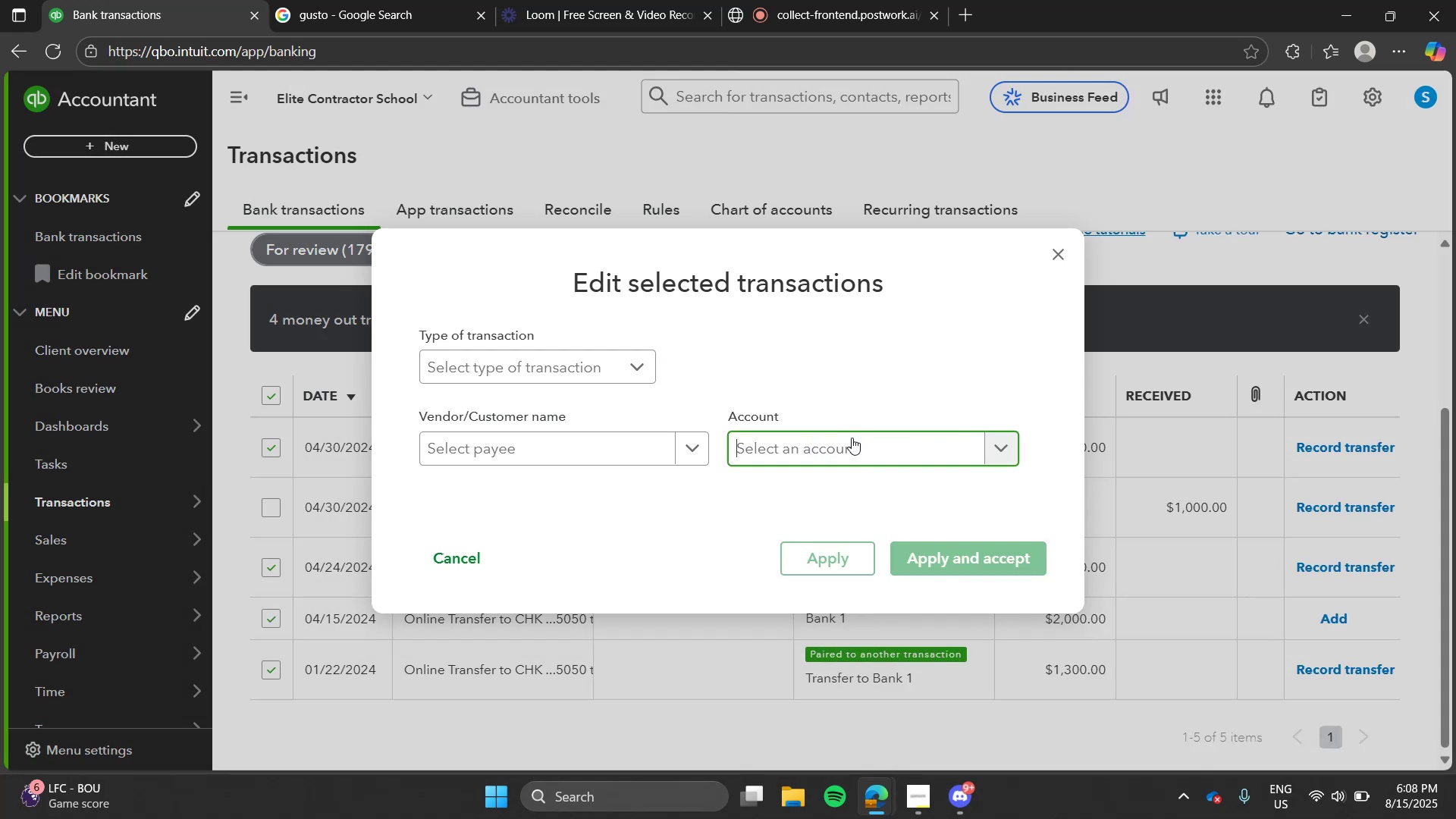 
type(mis)
 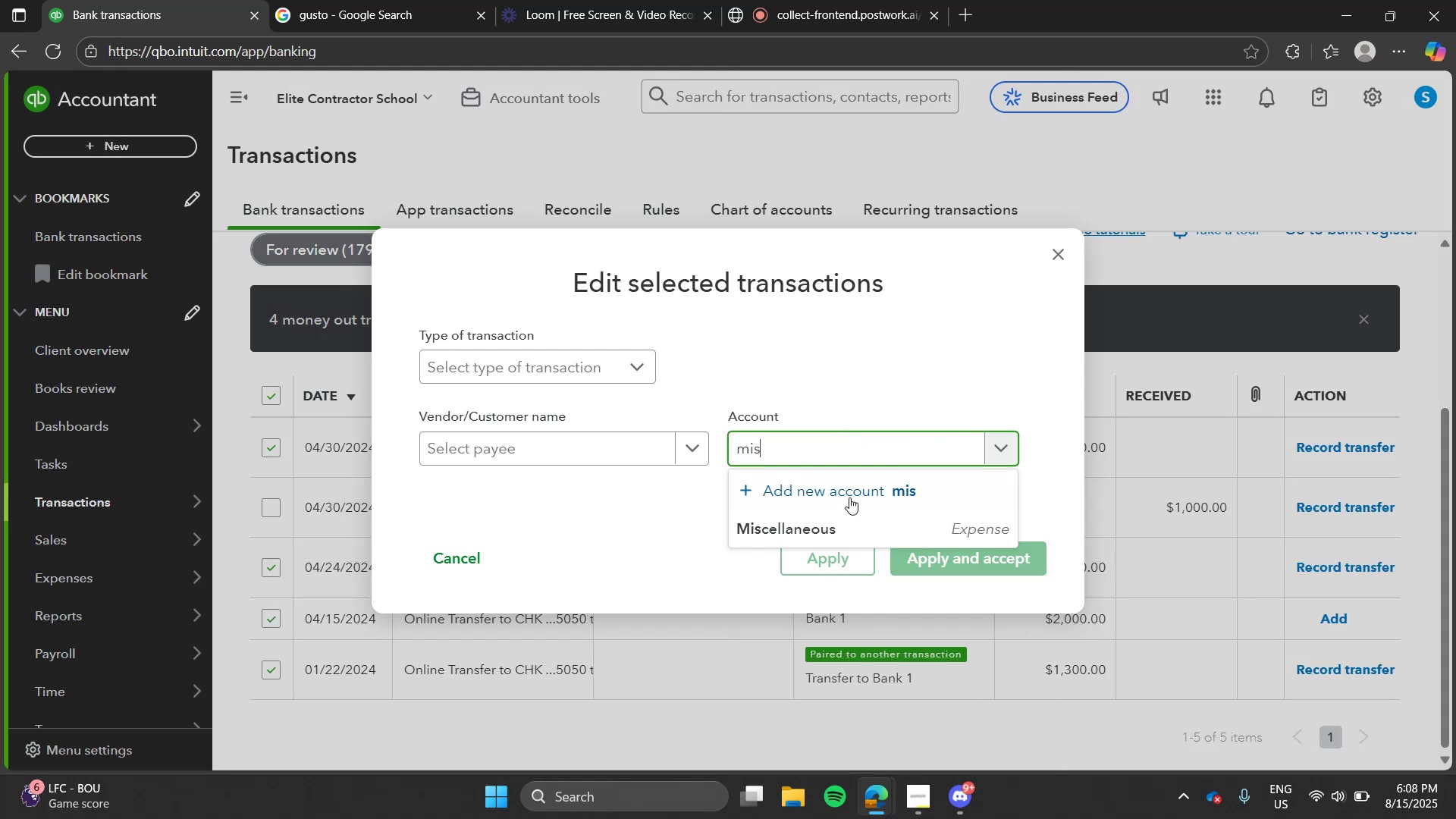 
left_click([852, 540])
 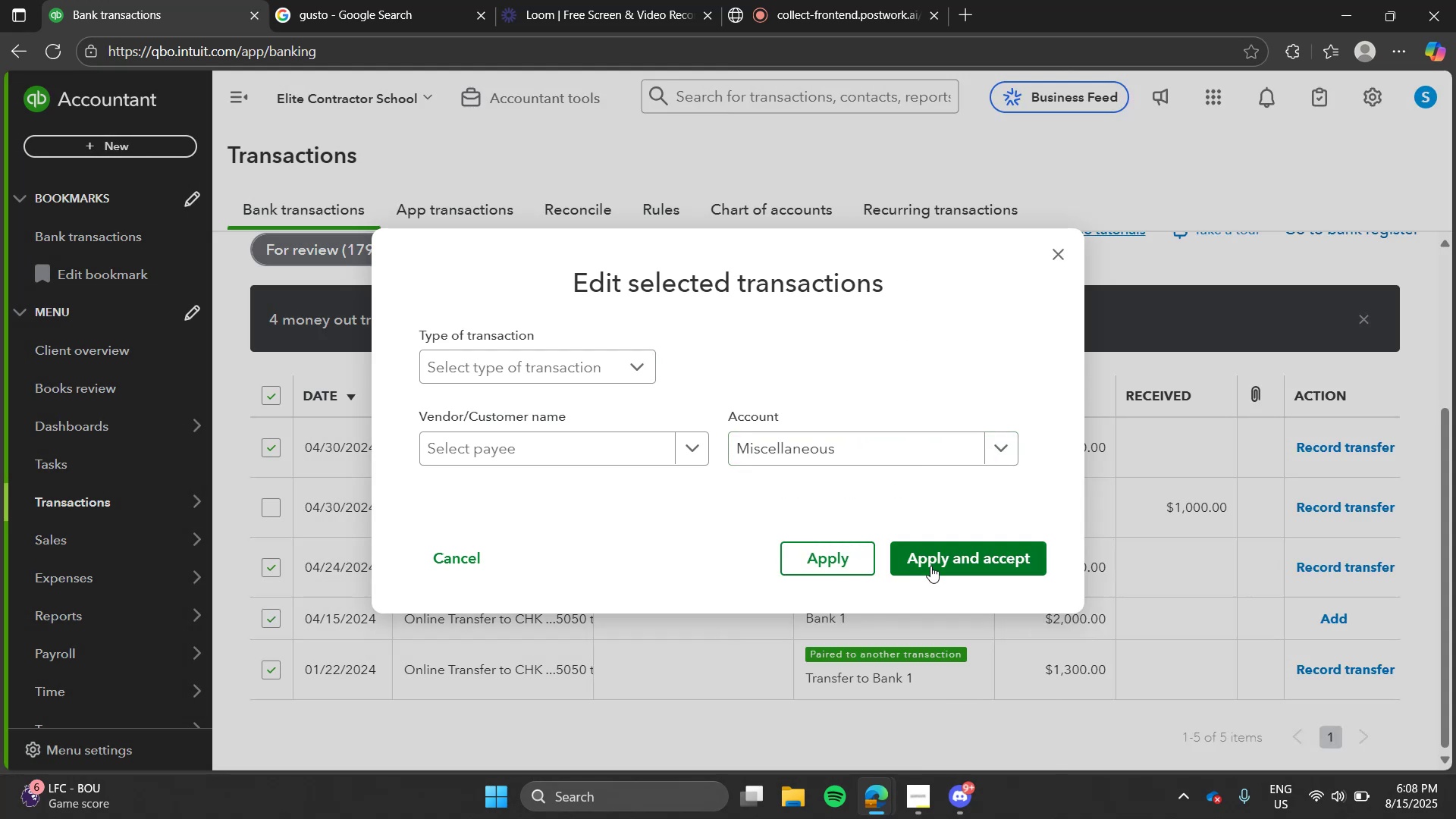 
left_click([930, 566])
 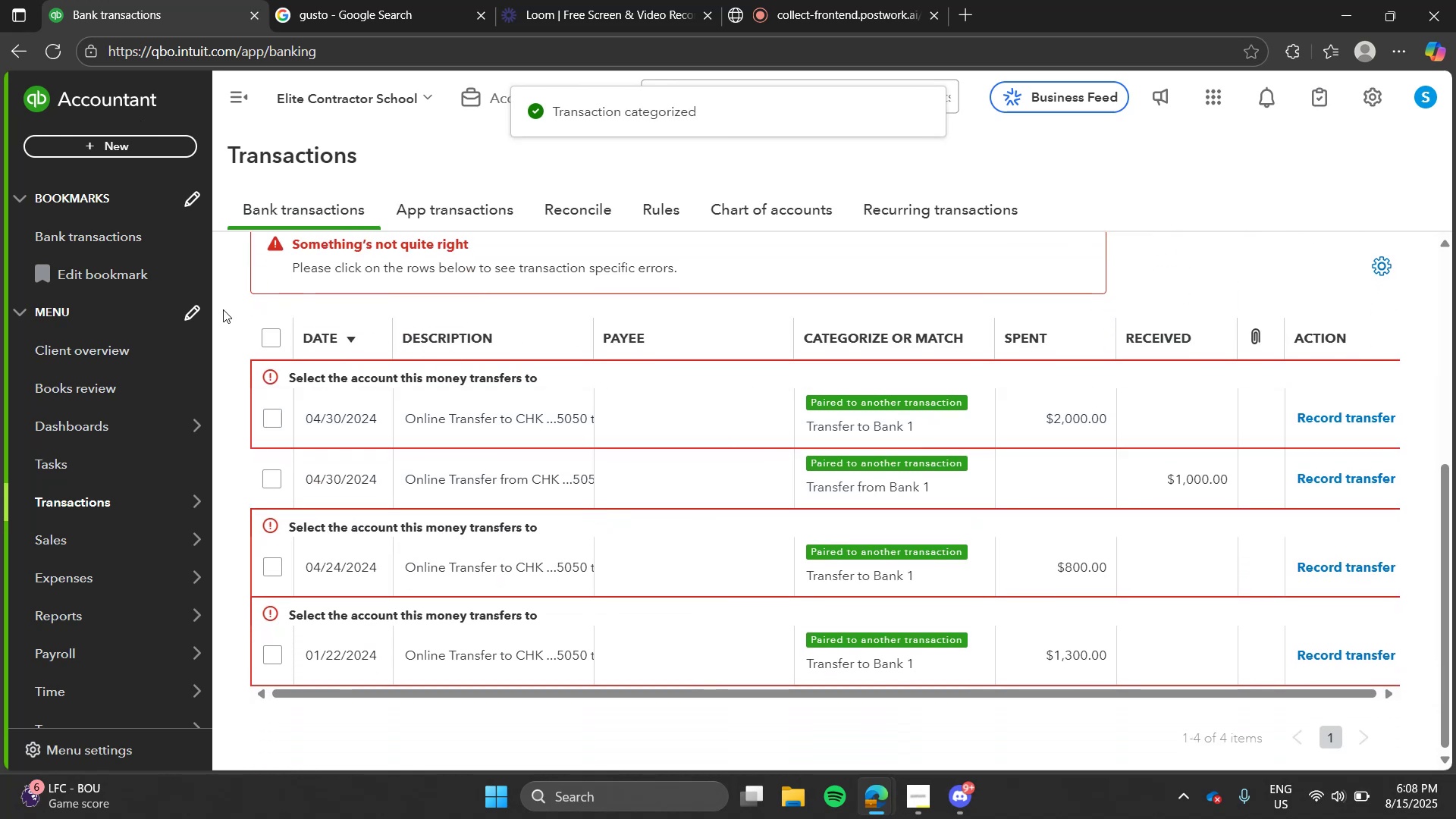 
wait(6.99)
 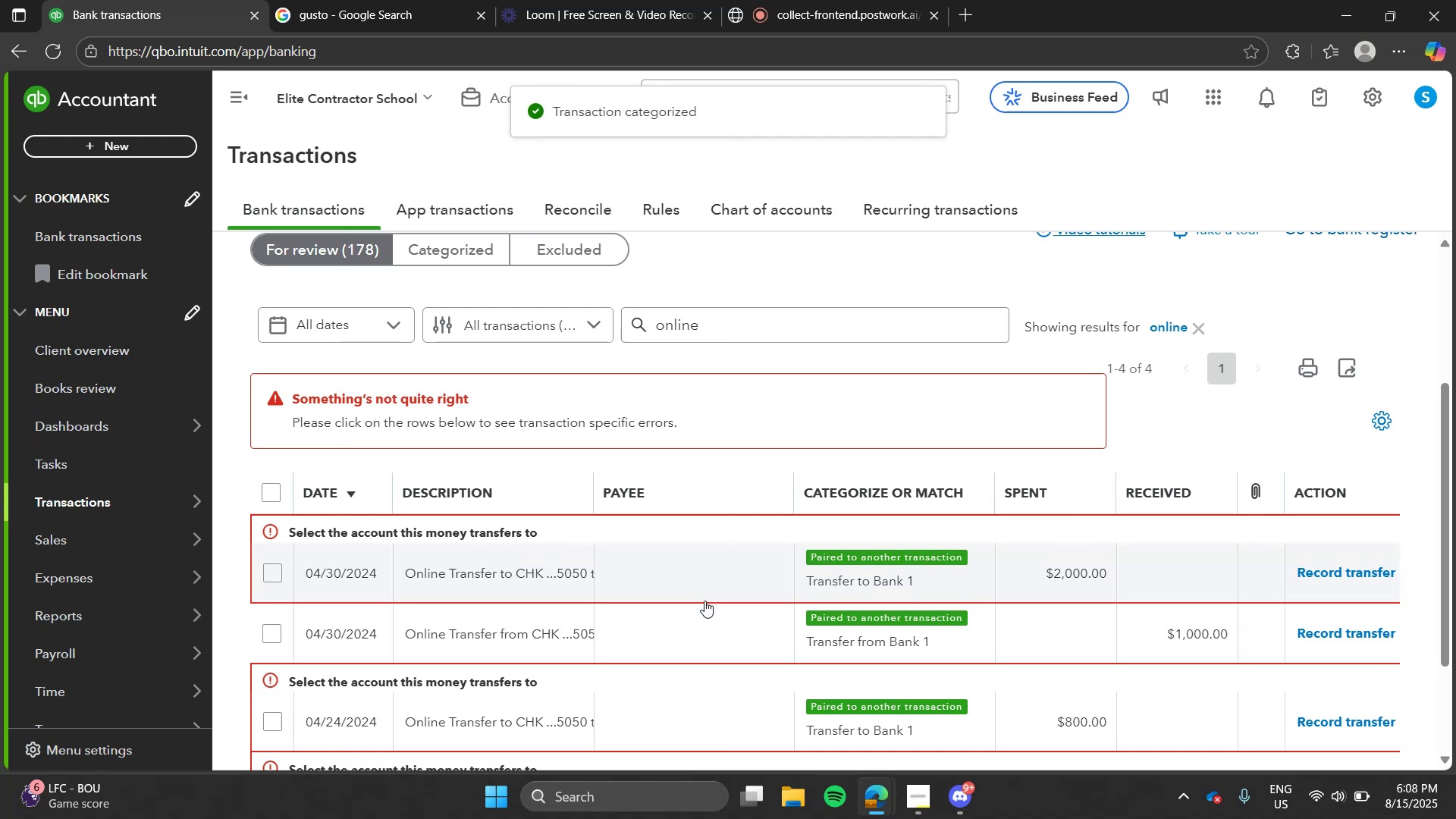 
left_click([275, 480])
 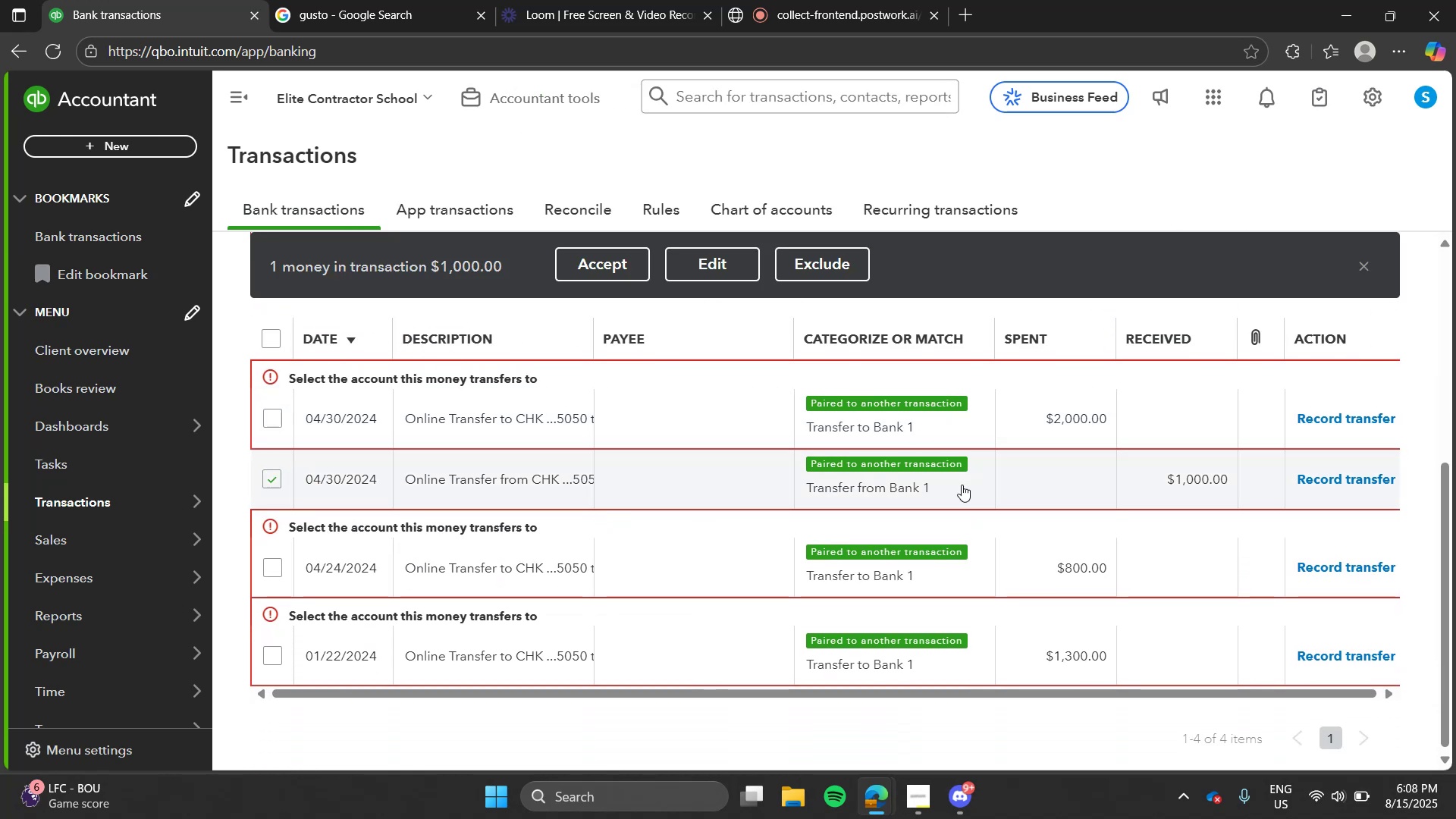 
left_click([962, 485])
 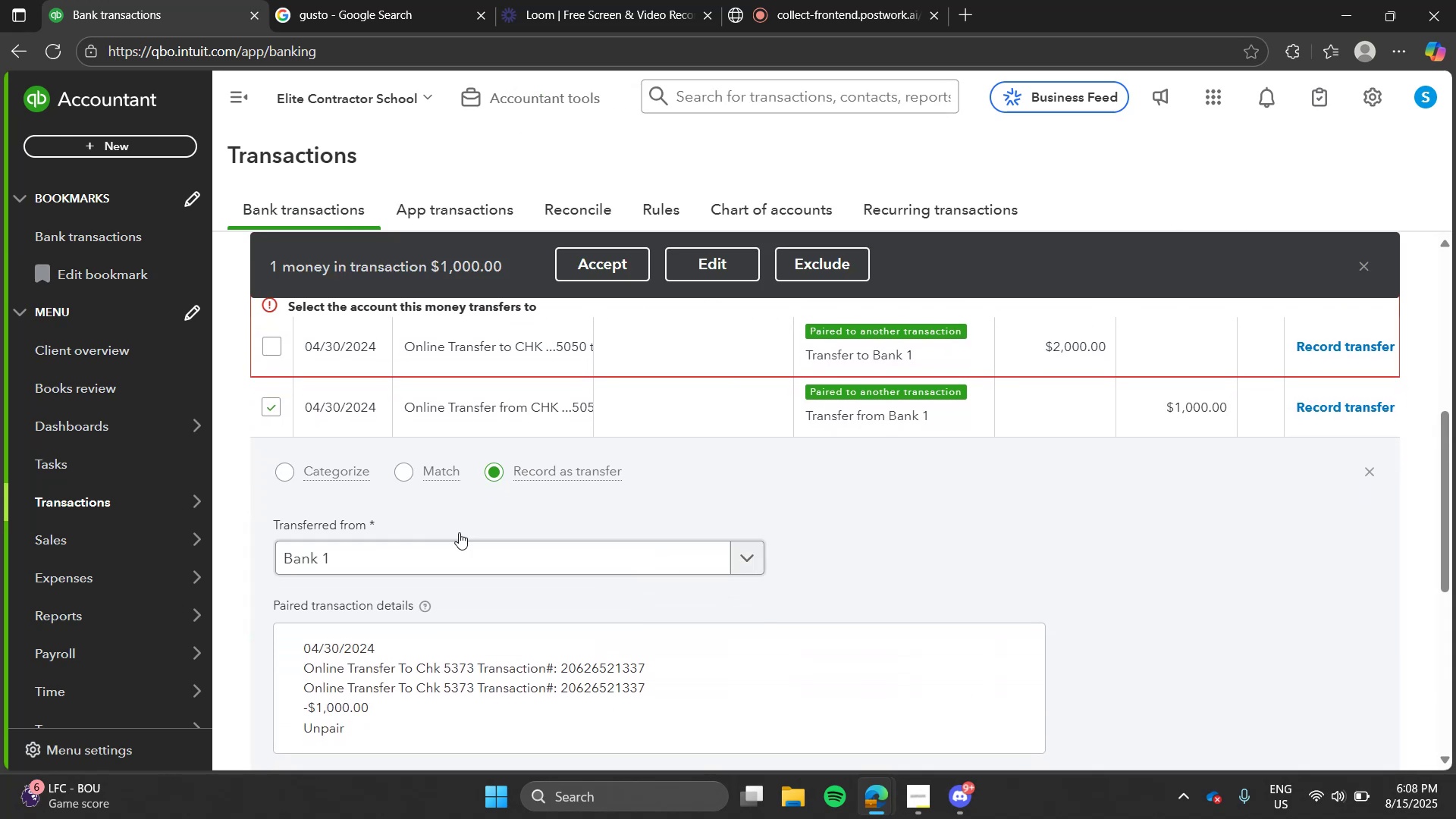 
left_click([328, 474])
 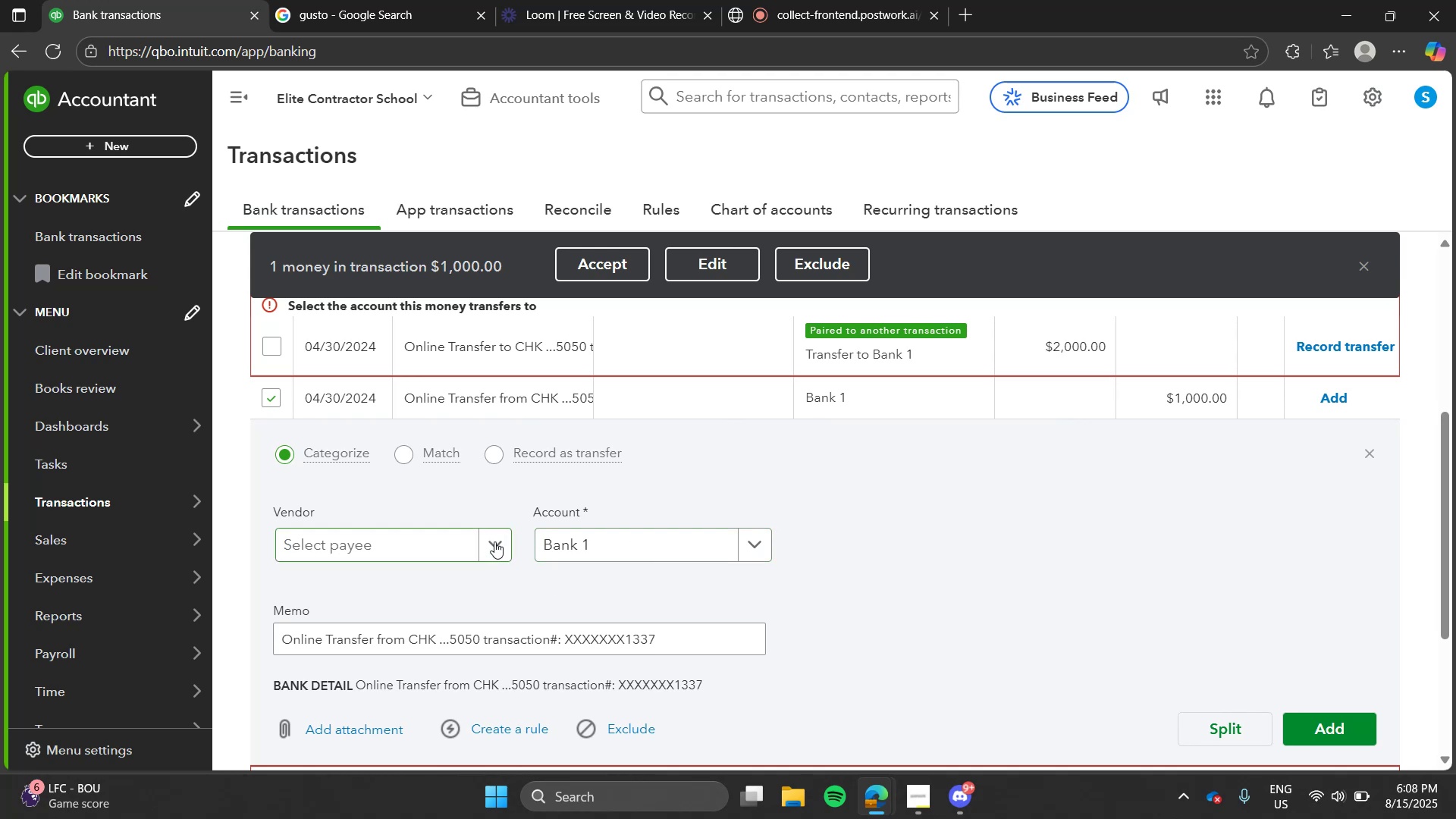 
left_click([684, 553])
 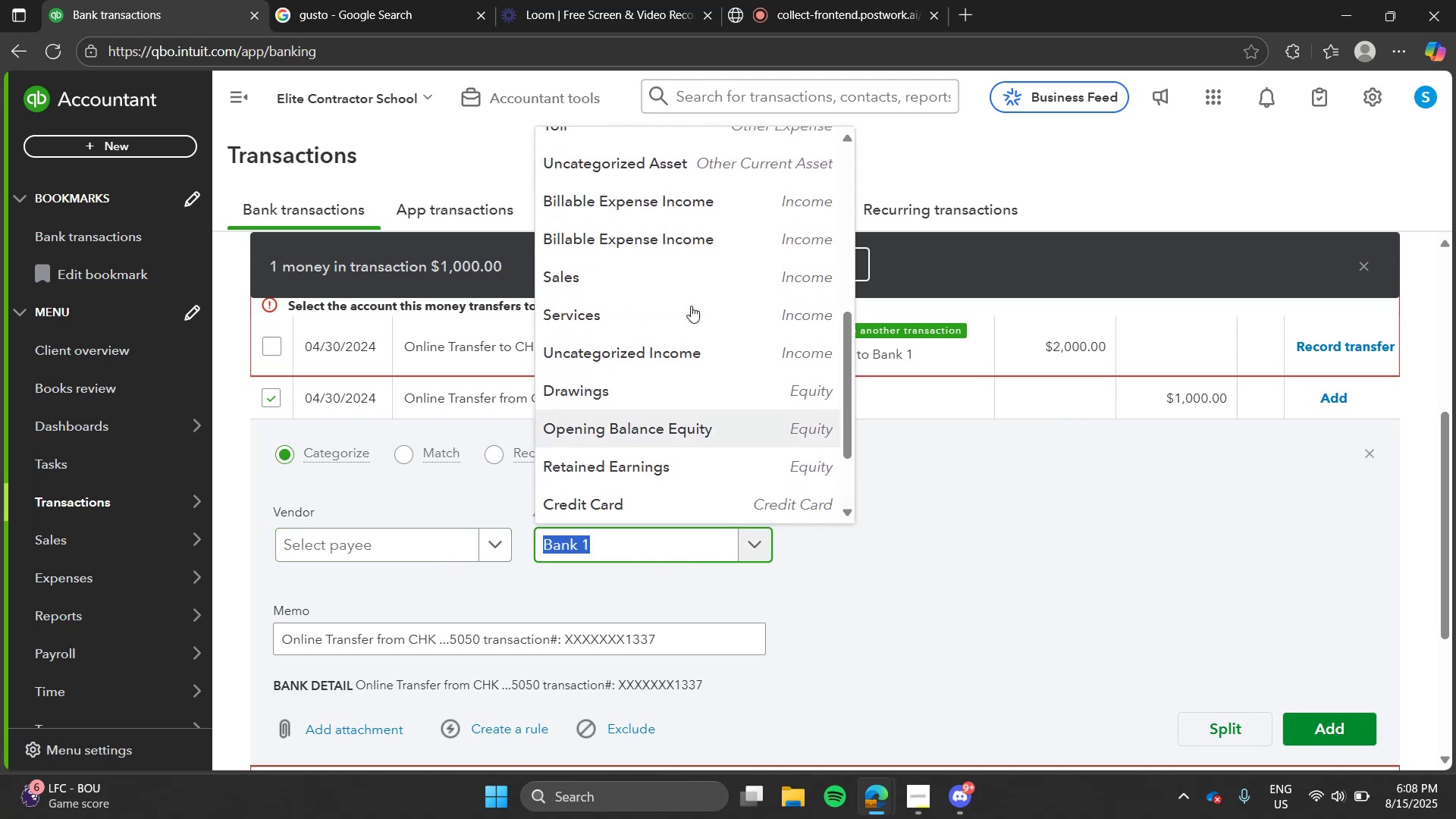 
left_click([673, 276])
 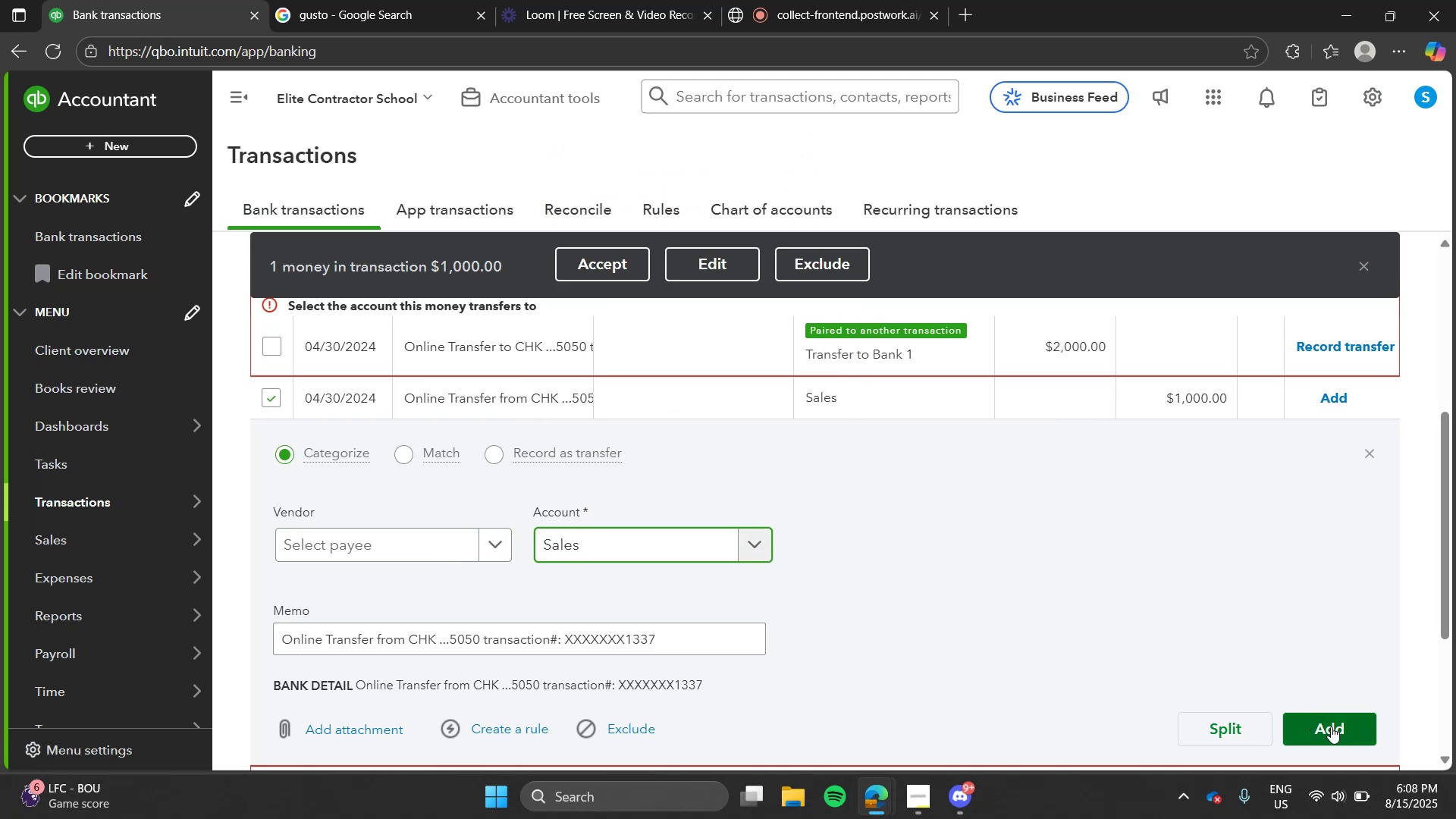 
left_click([1332, 726])
 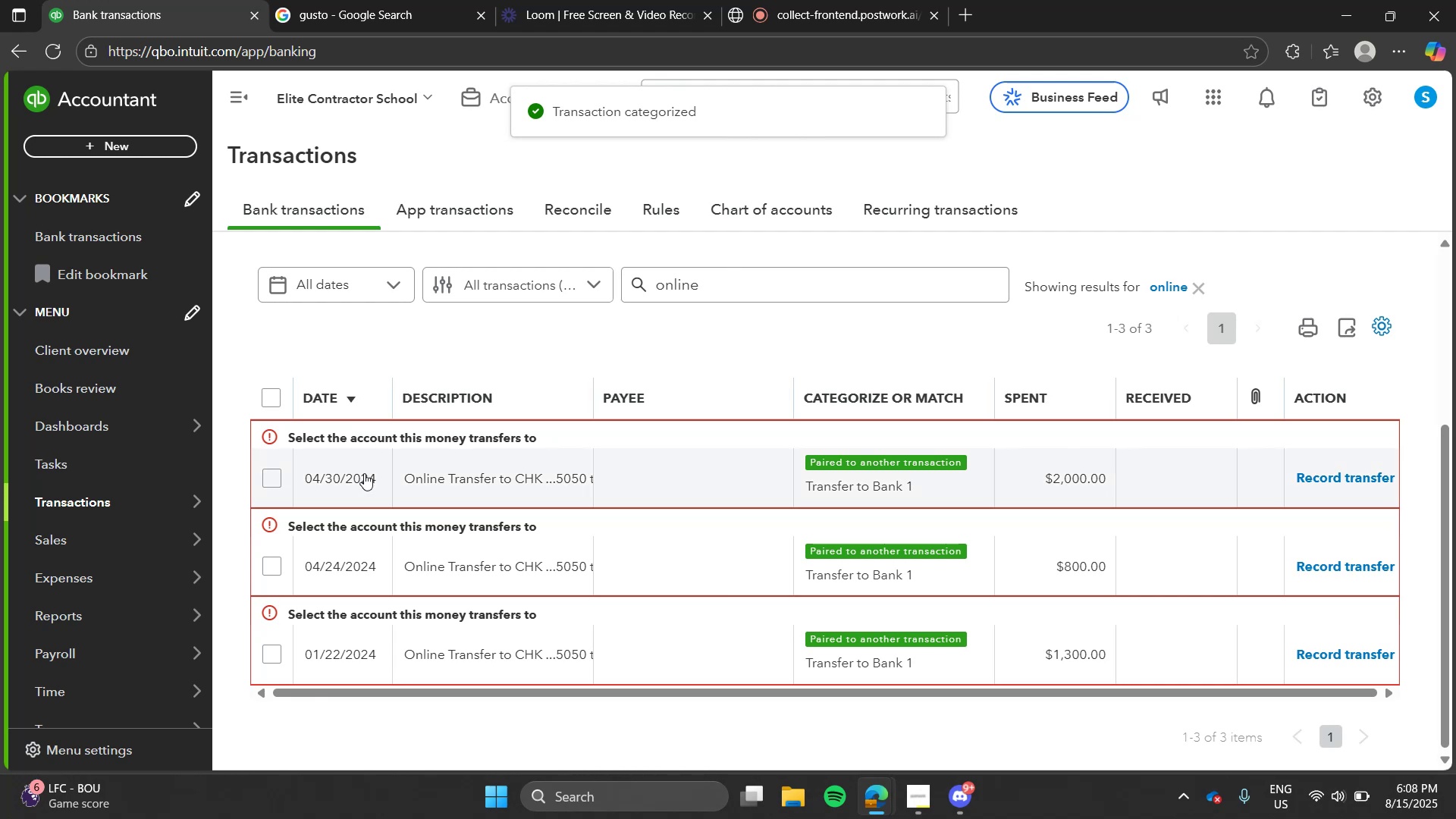 
left_click([390, 469])
 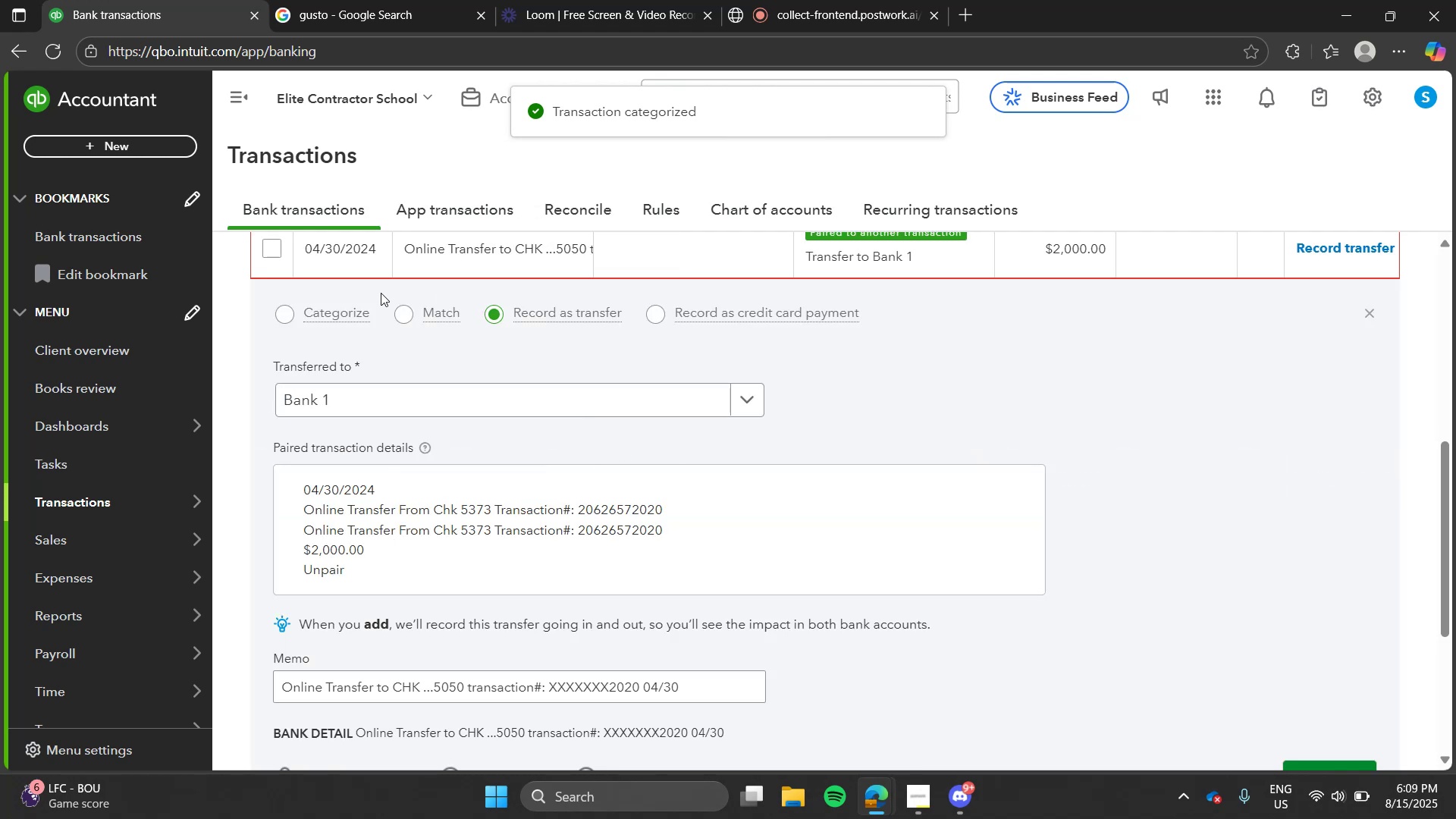 
left_click([367, 312])
 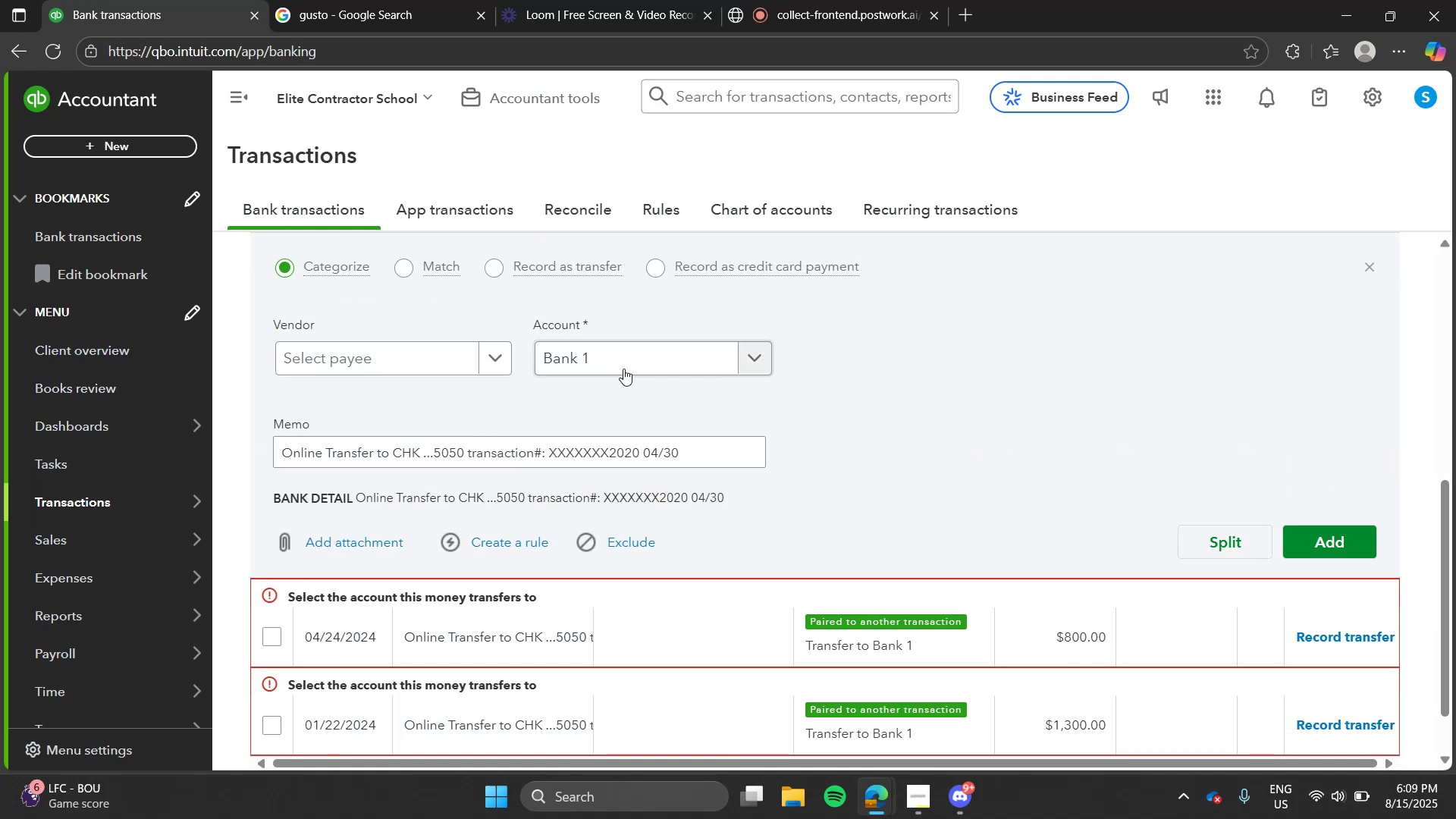 
left_click([623, 369])
 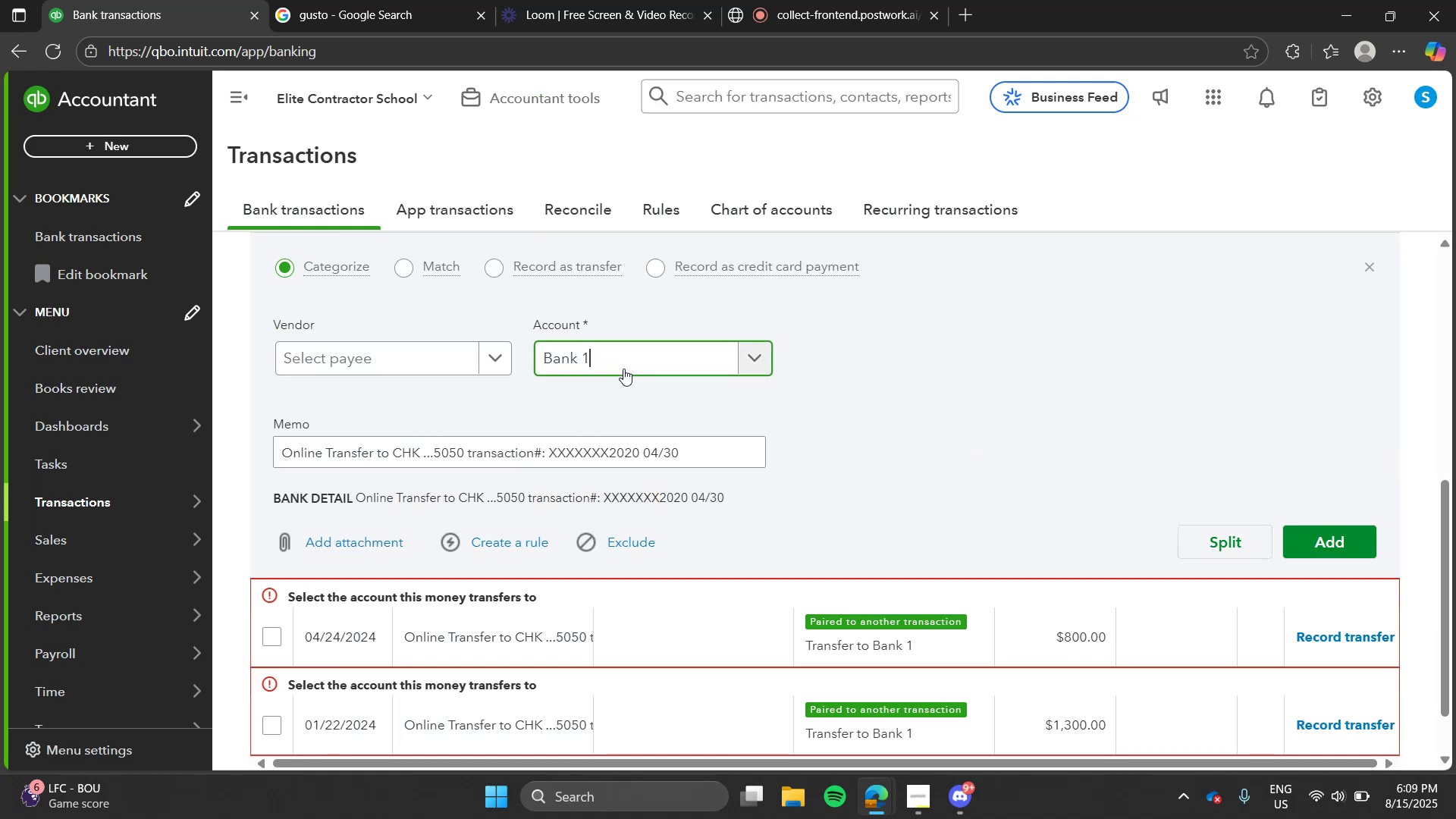 
type(mis)
key(Tab)
 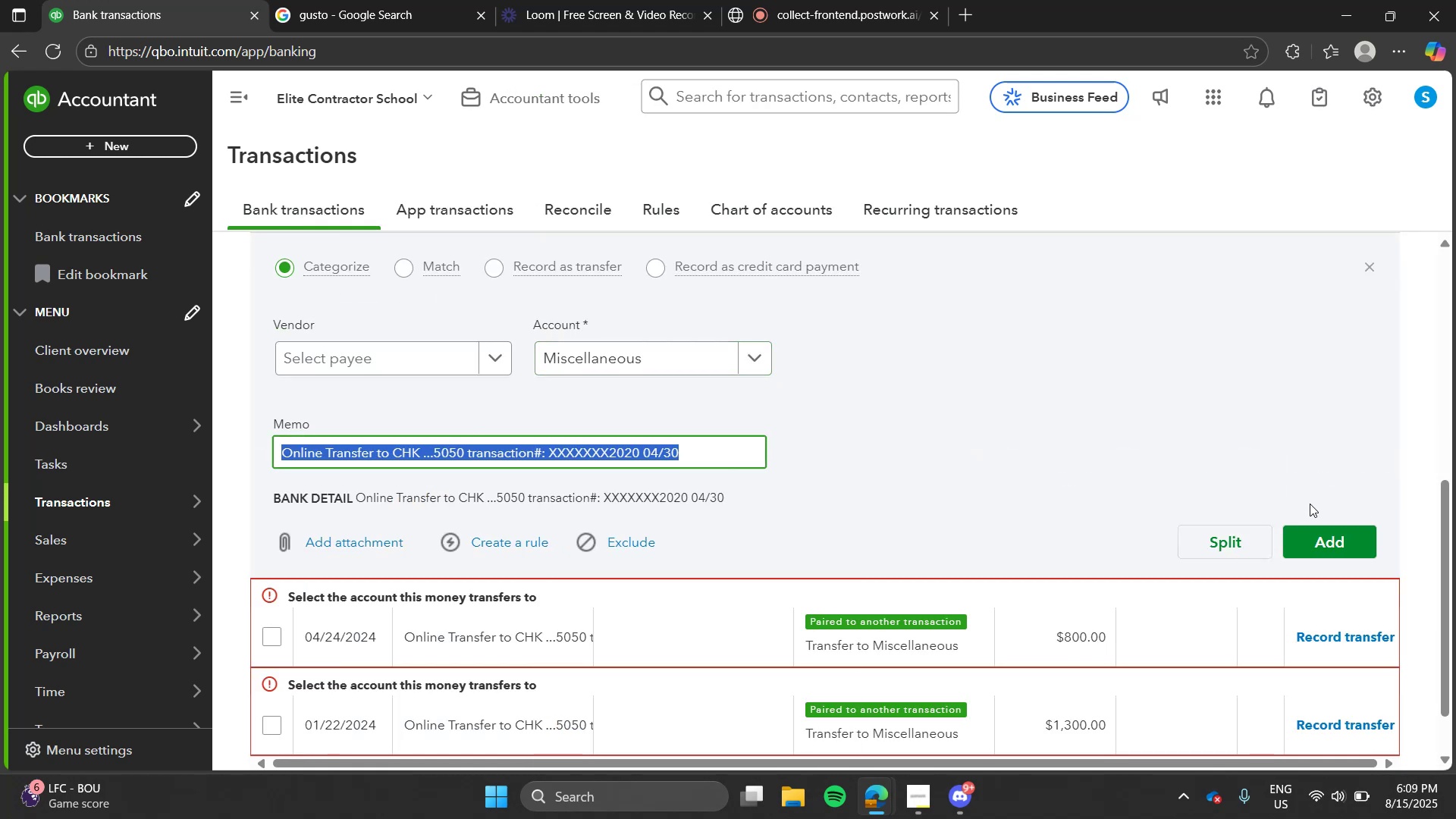 
left_click([1332, 529])
 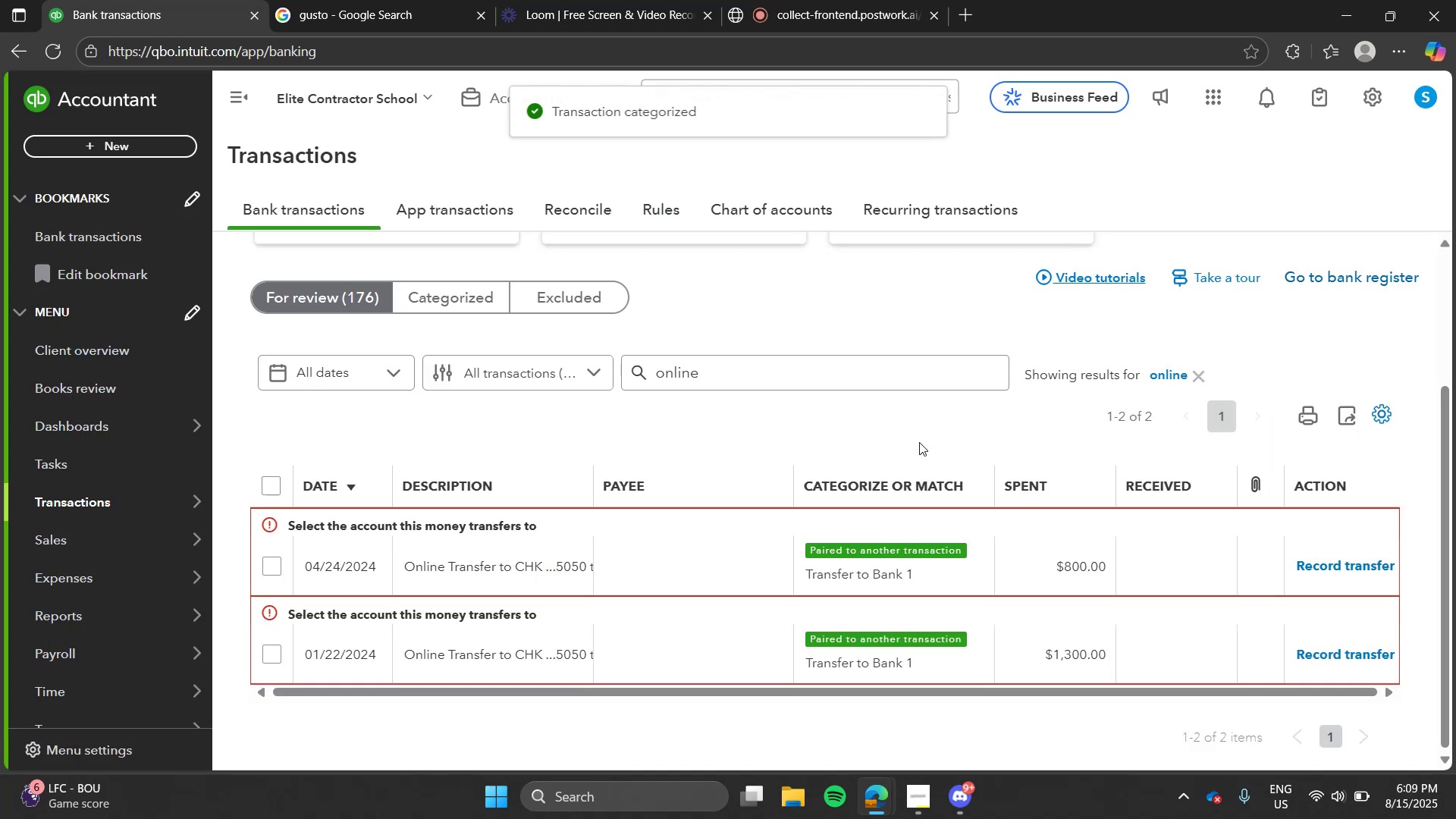 
left_click([663, 572])
 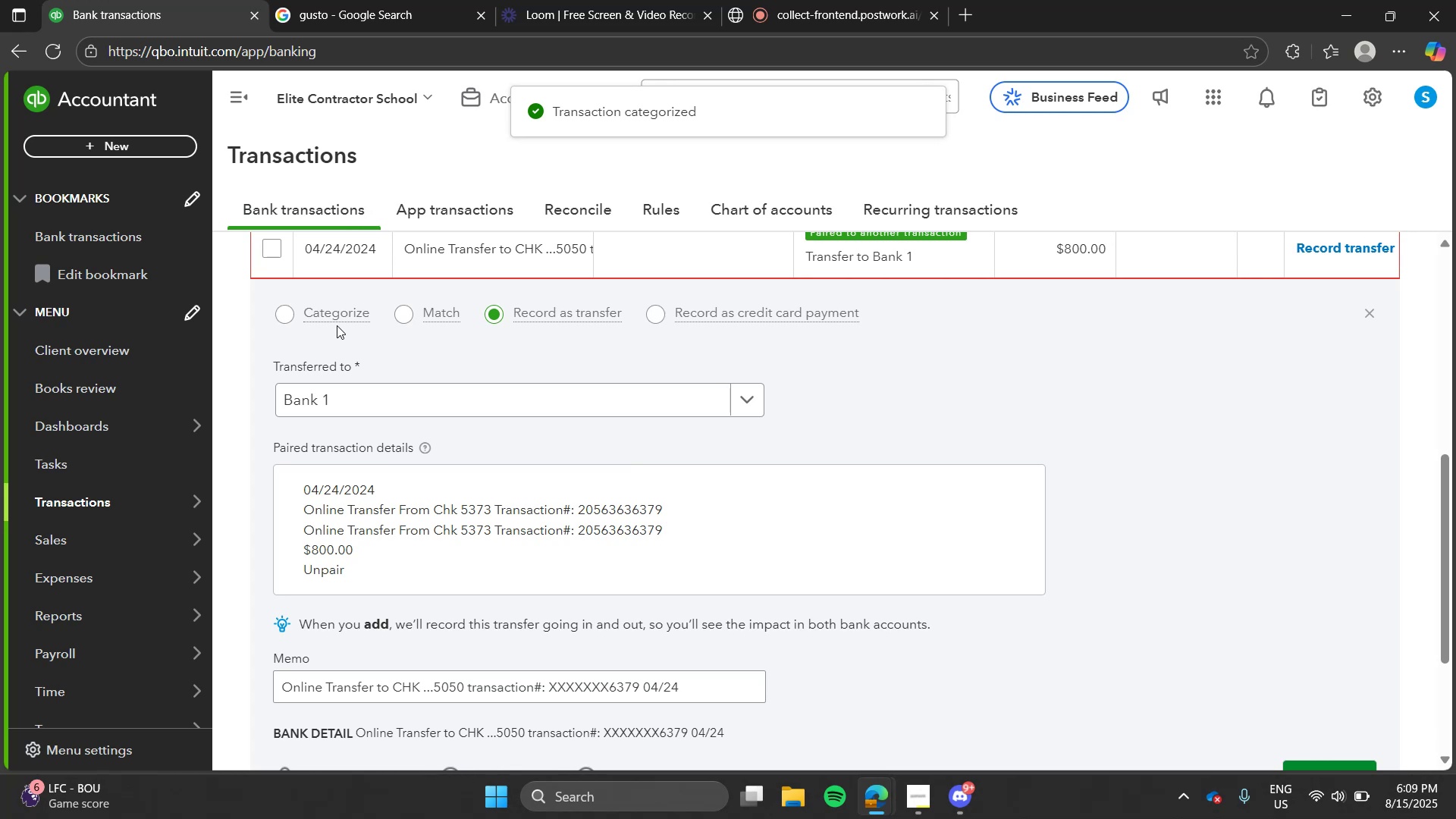 
left_click([325, 313])
 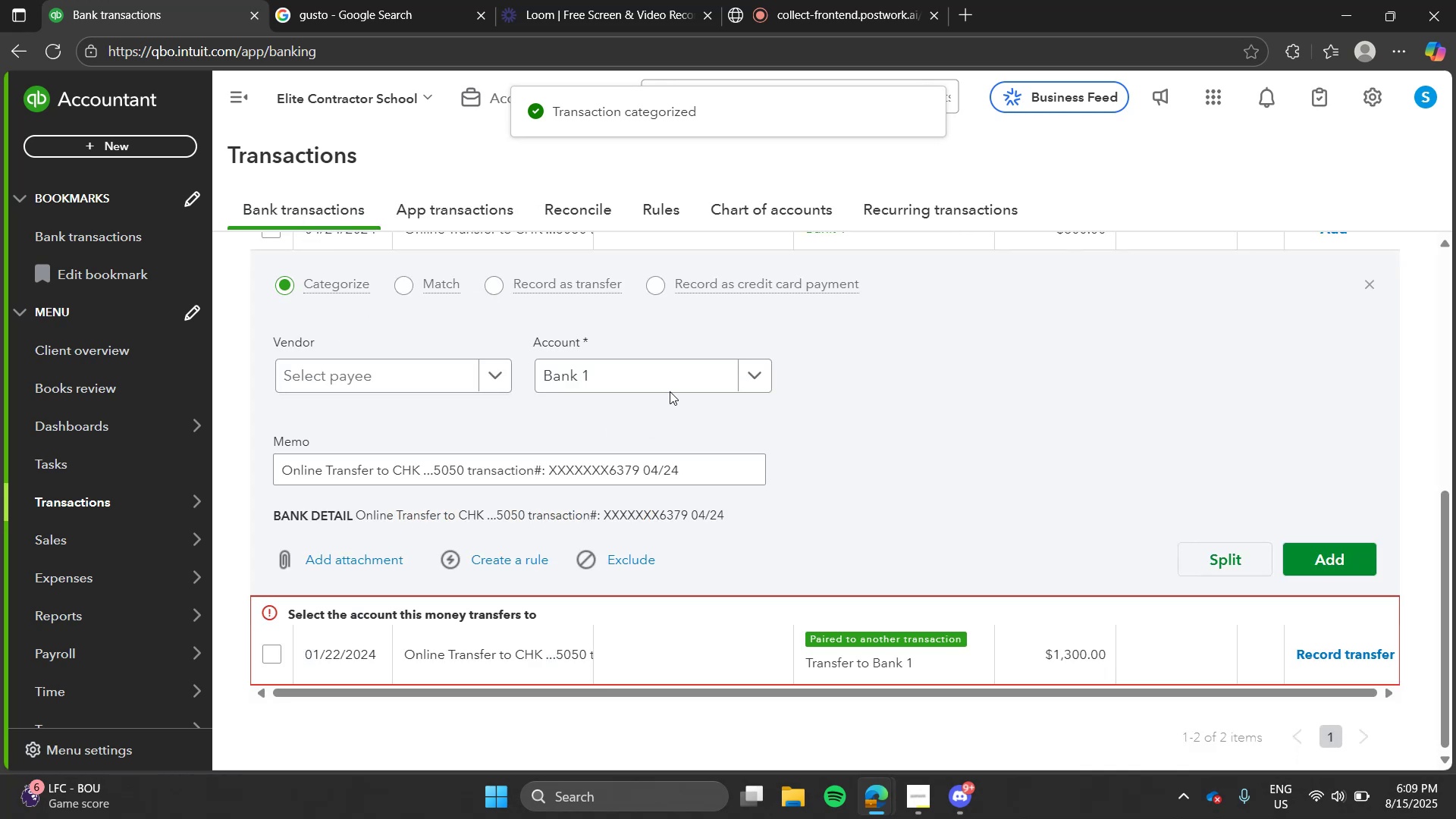 
left_click([671, 389])
 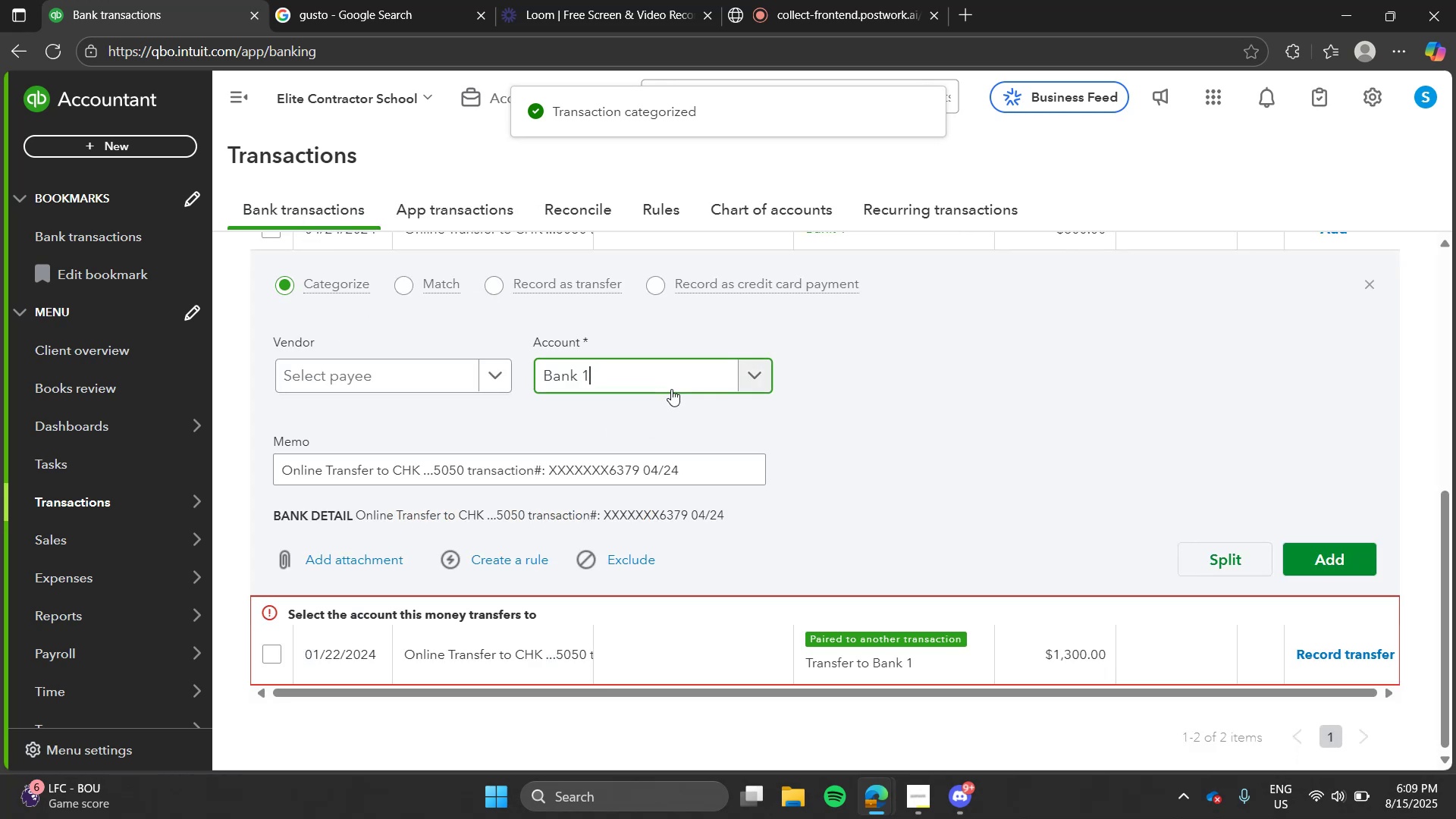 
type(mis)
key(Tab)
 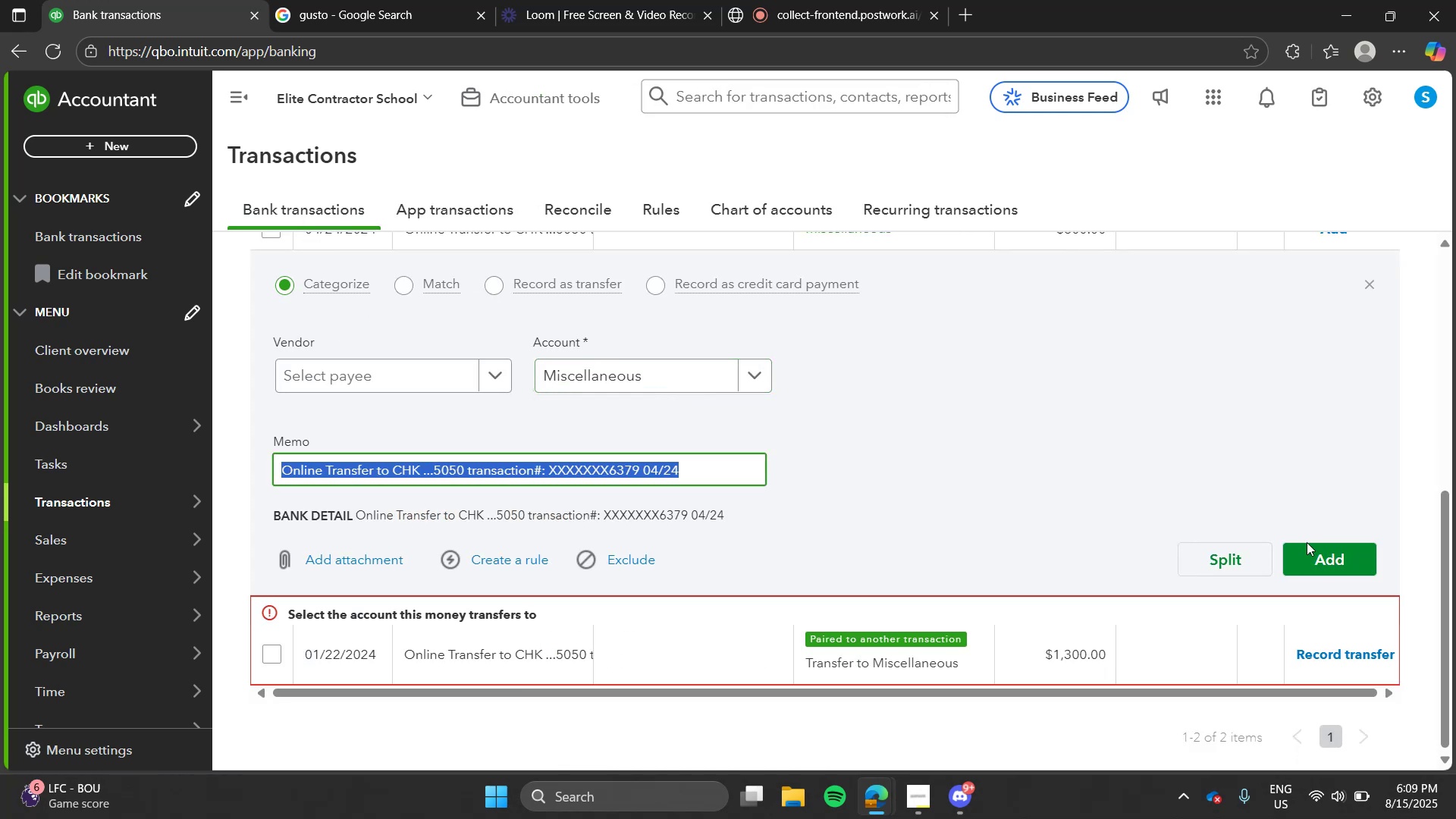 
left_click([1328, 557])
 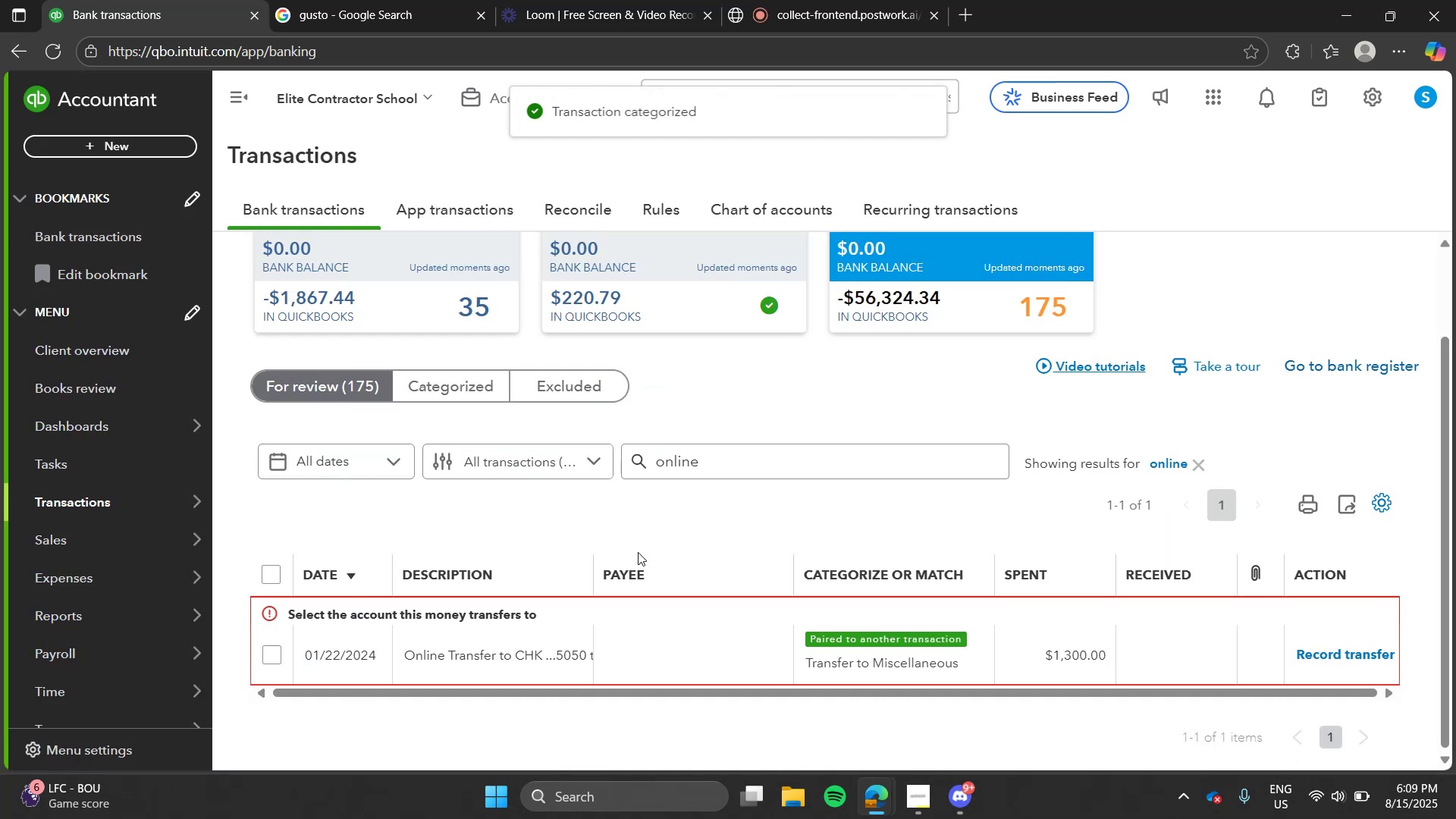 
left_click([614, 662])
 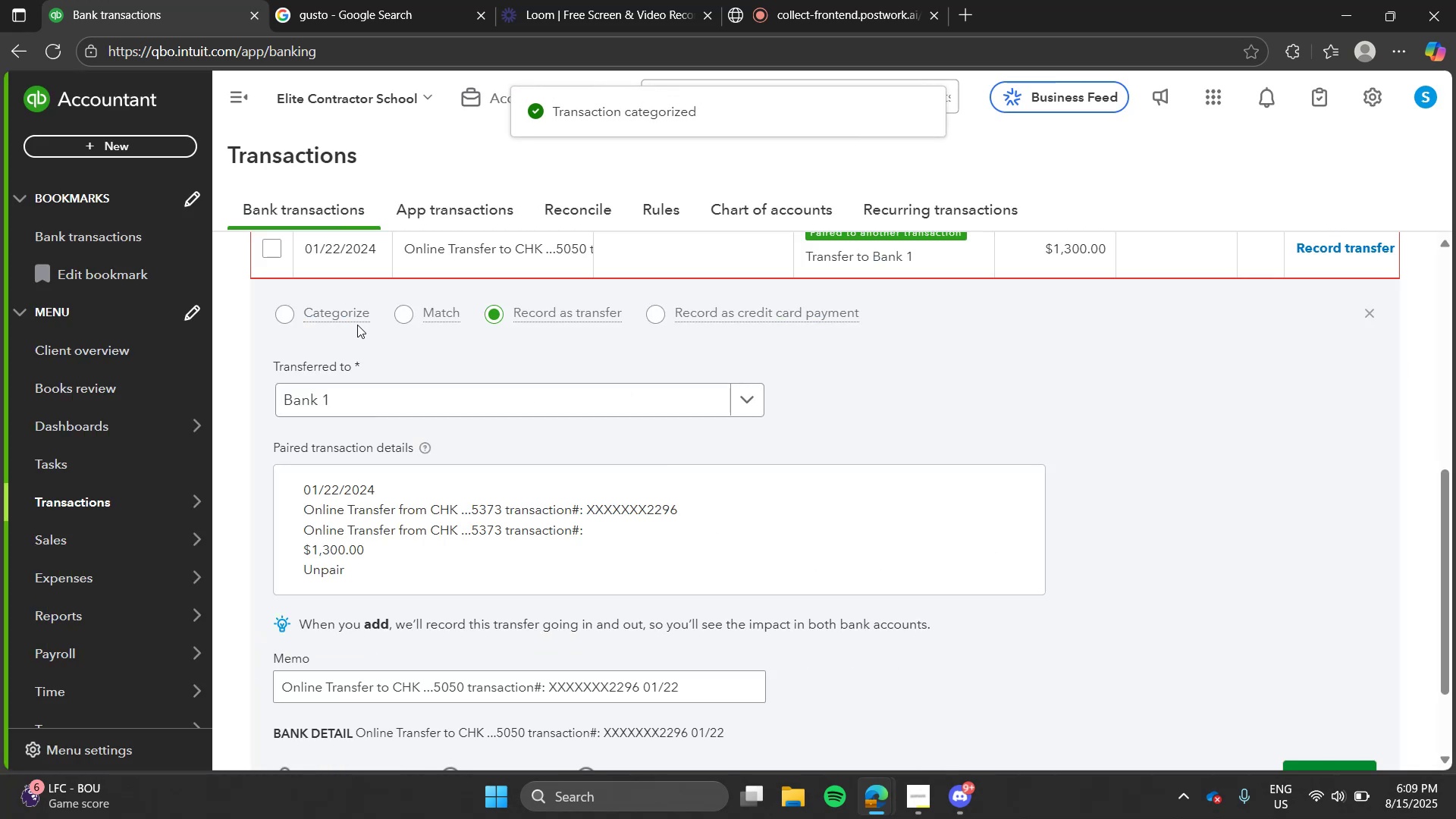 
left_click([345, 315])
 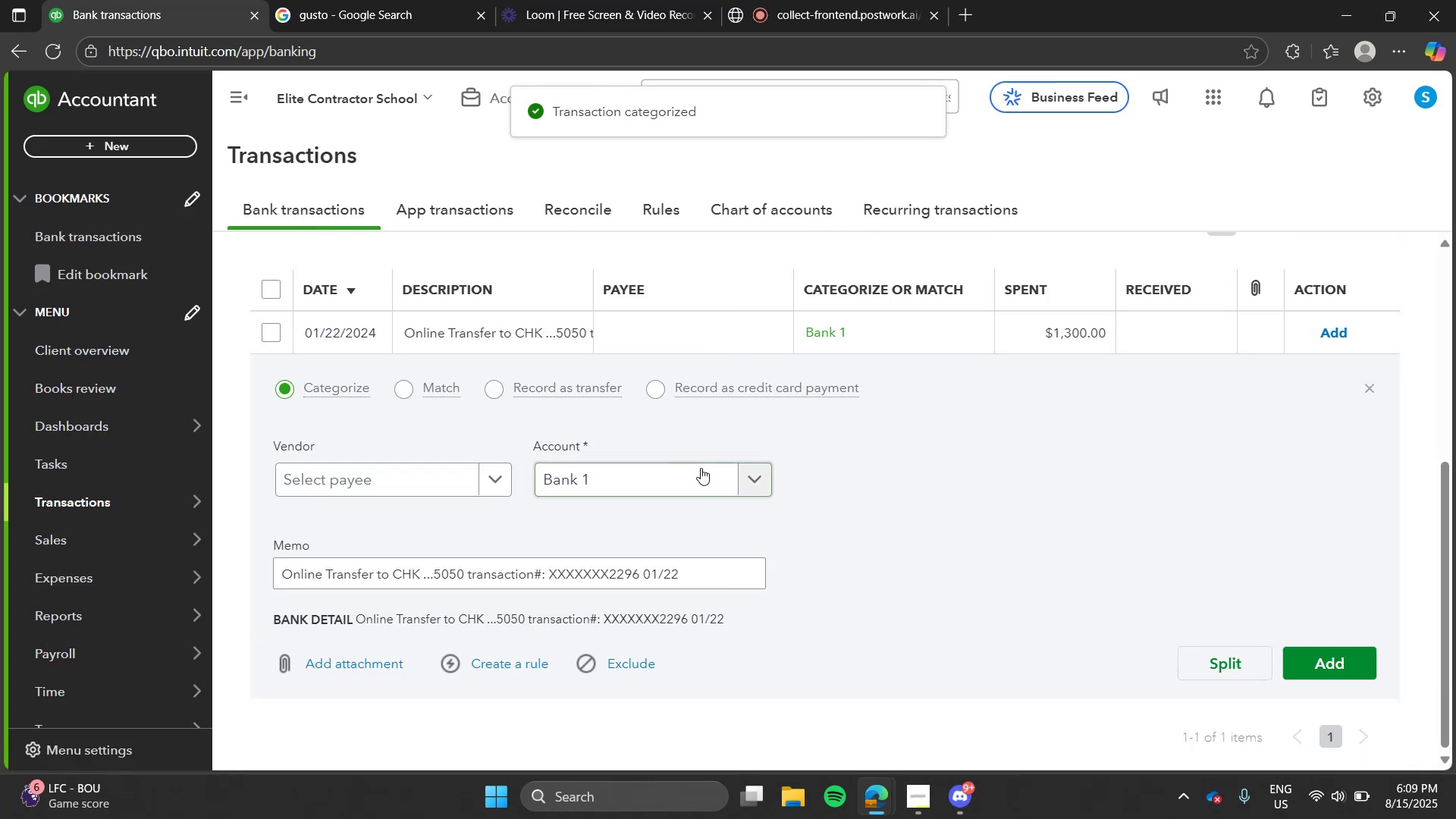 
left_click([701, 468])
 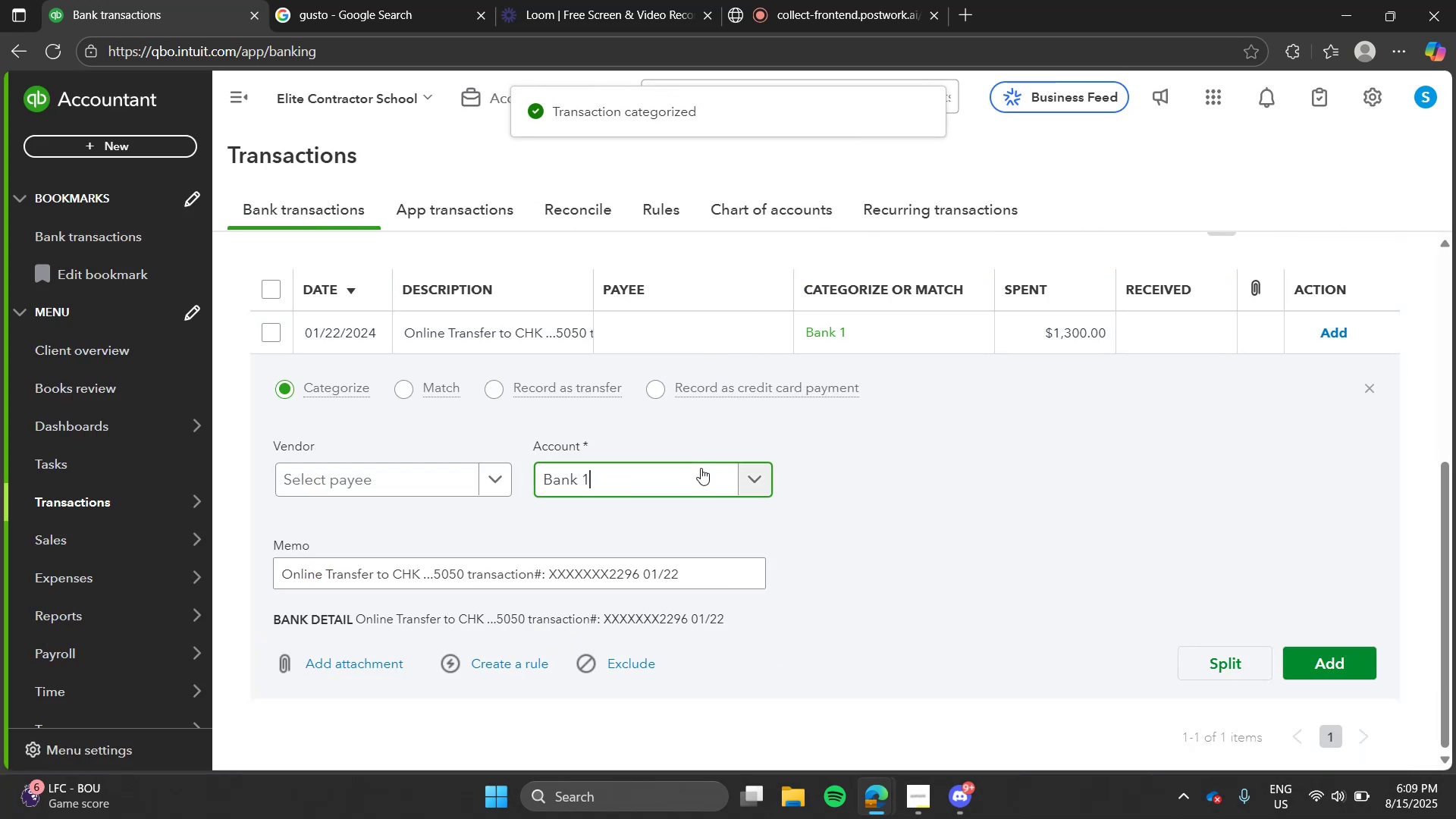 
type(mis)
key(Tab)
 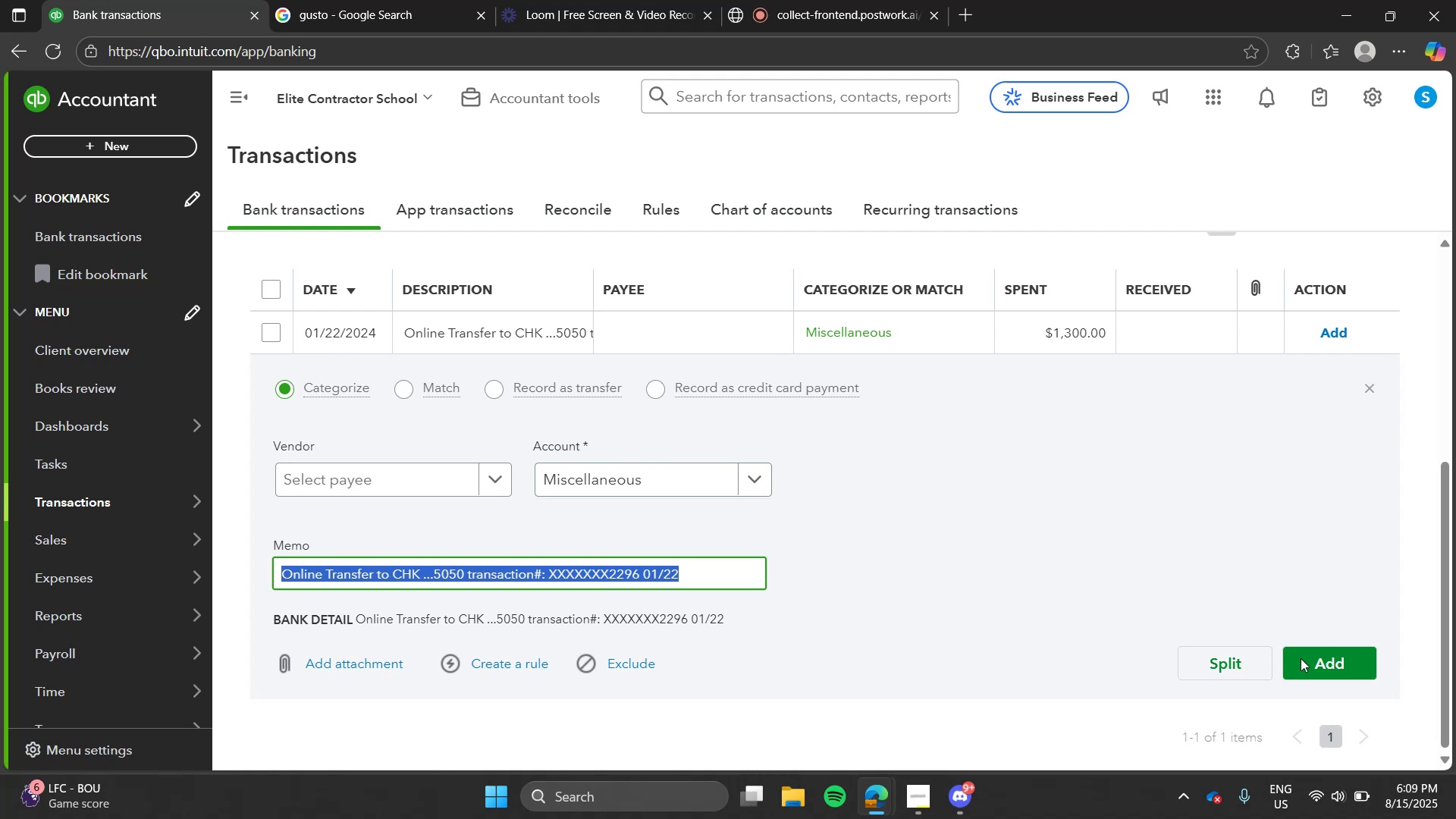 
left_click([1316, 673])
 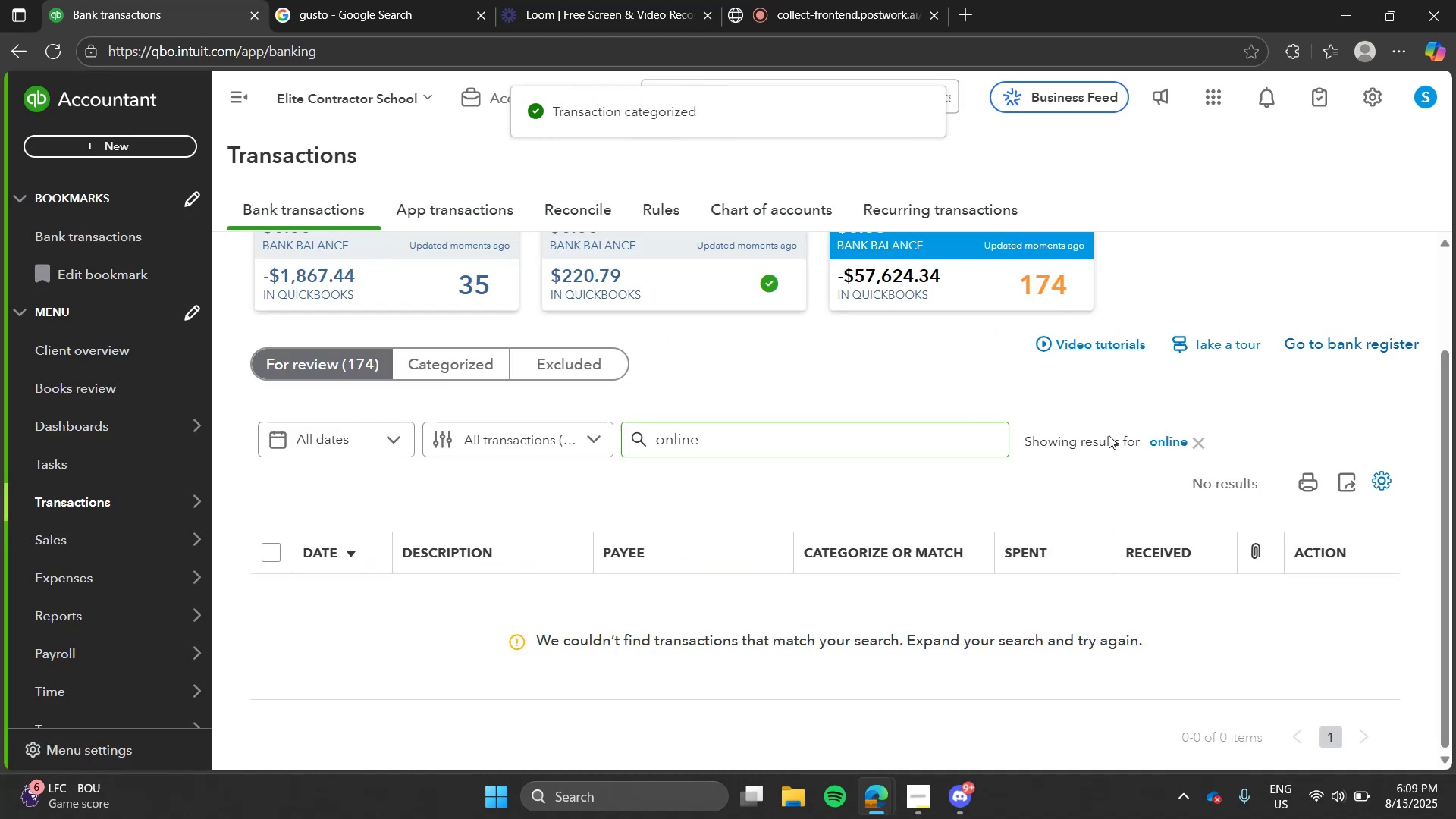 
left_click([1158, 440])
 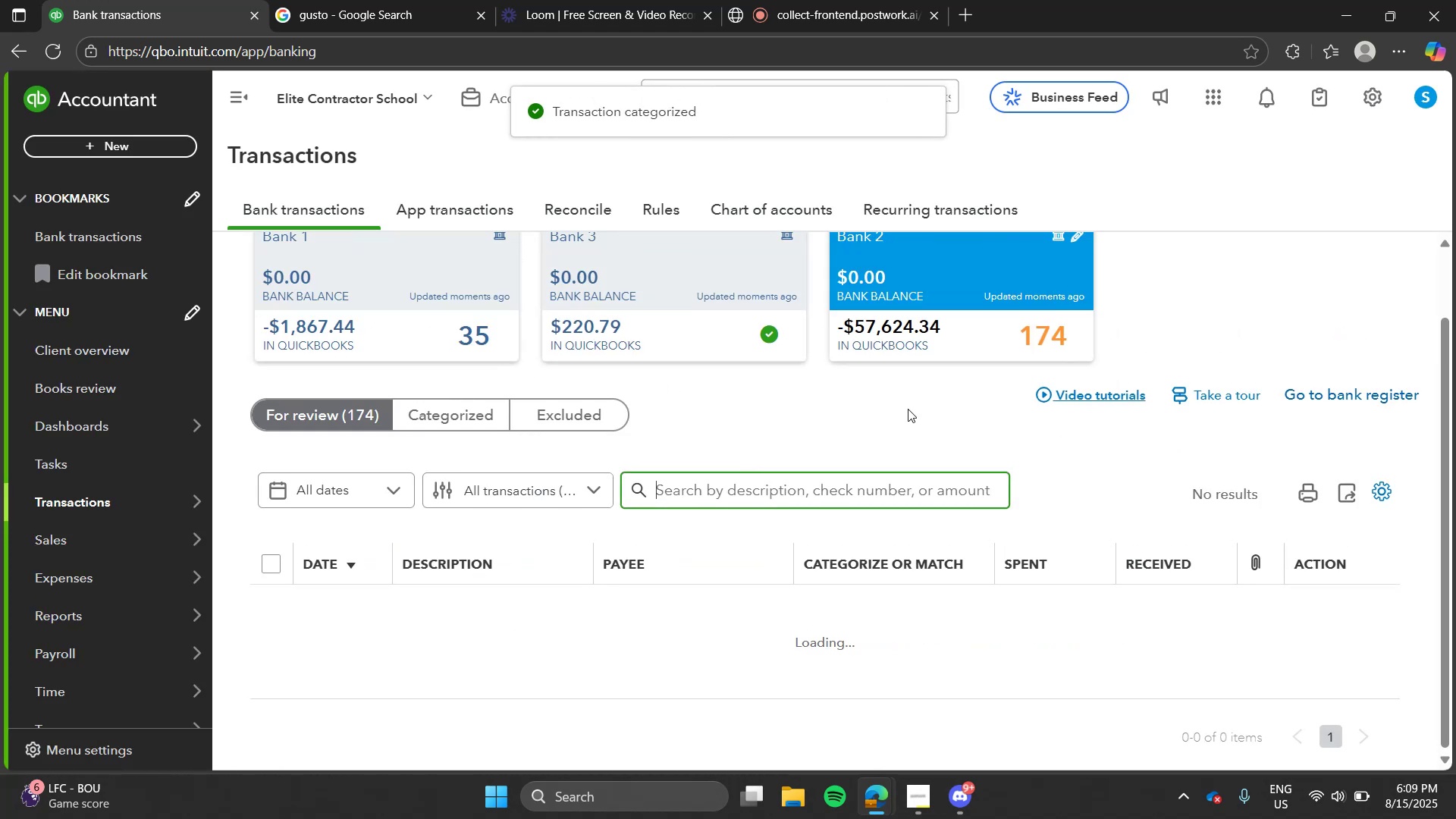 
left_click([908, 409])
 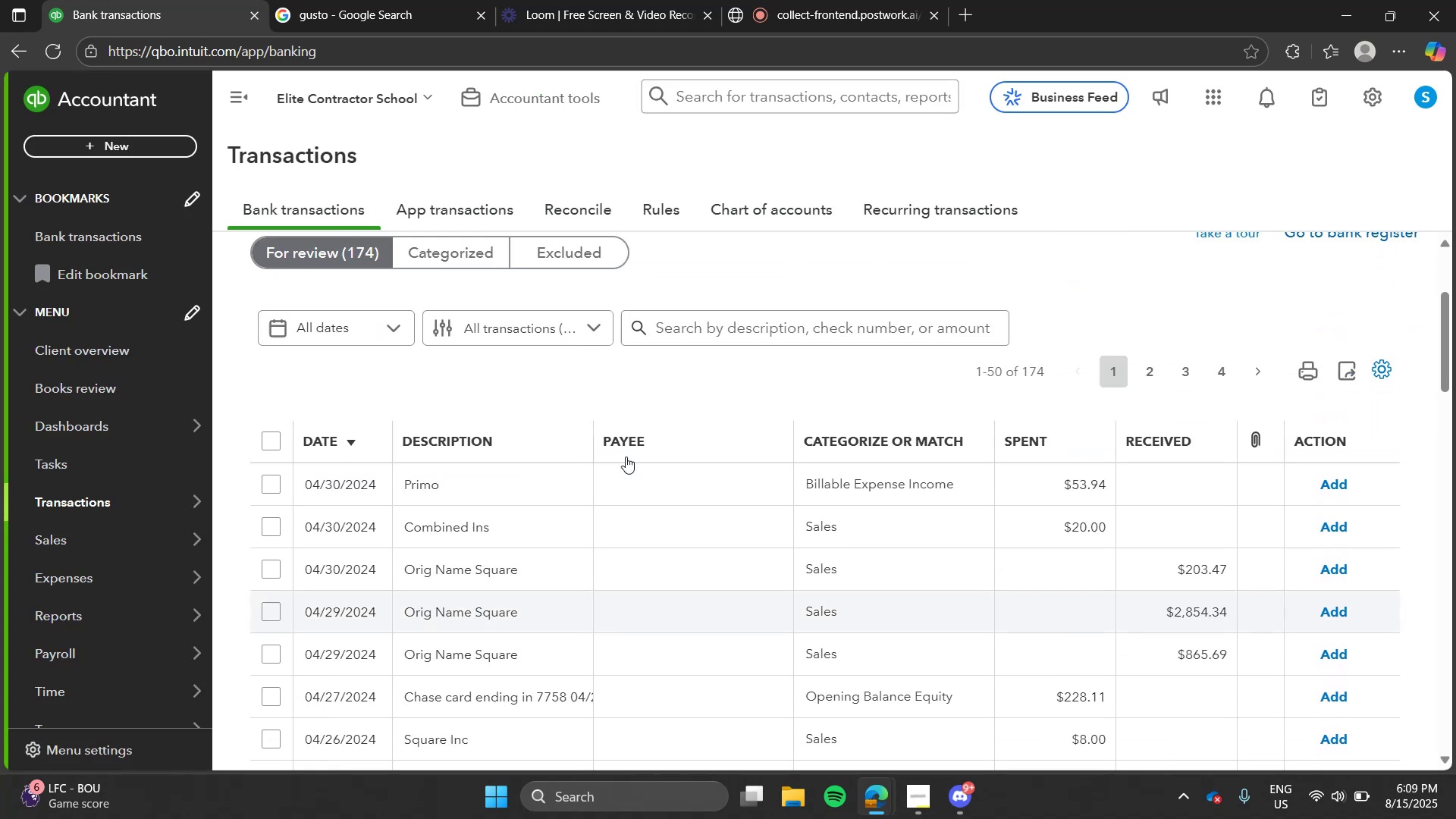 
left_click([731, 419])
 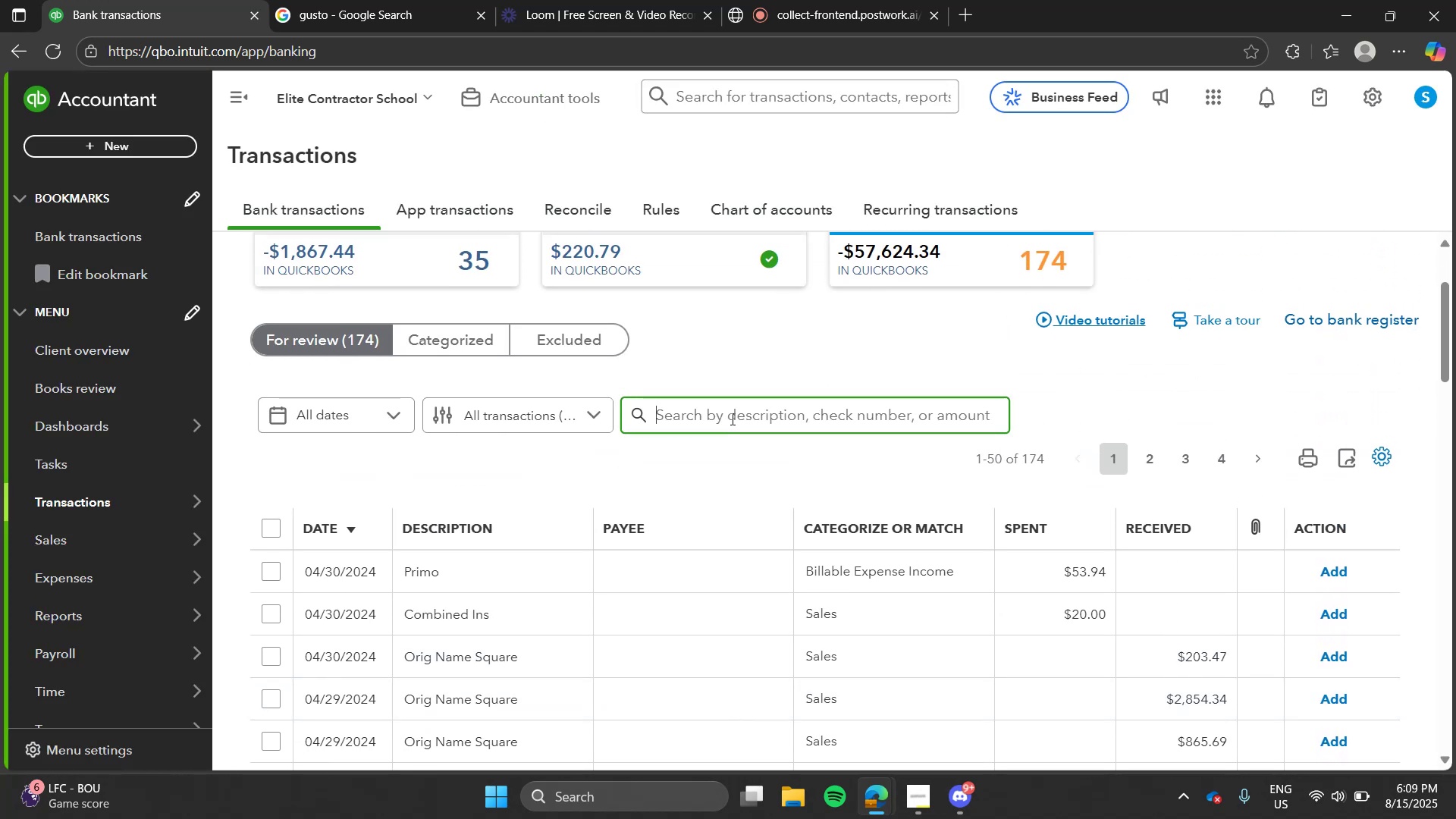 
type(orig)
 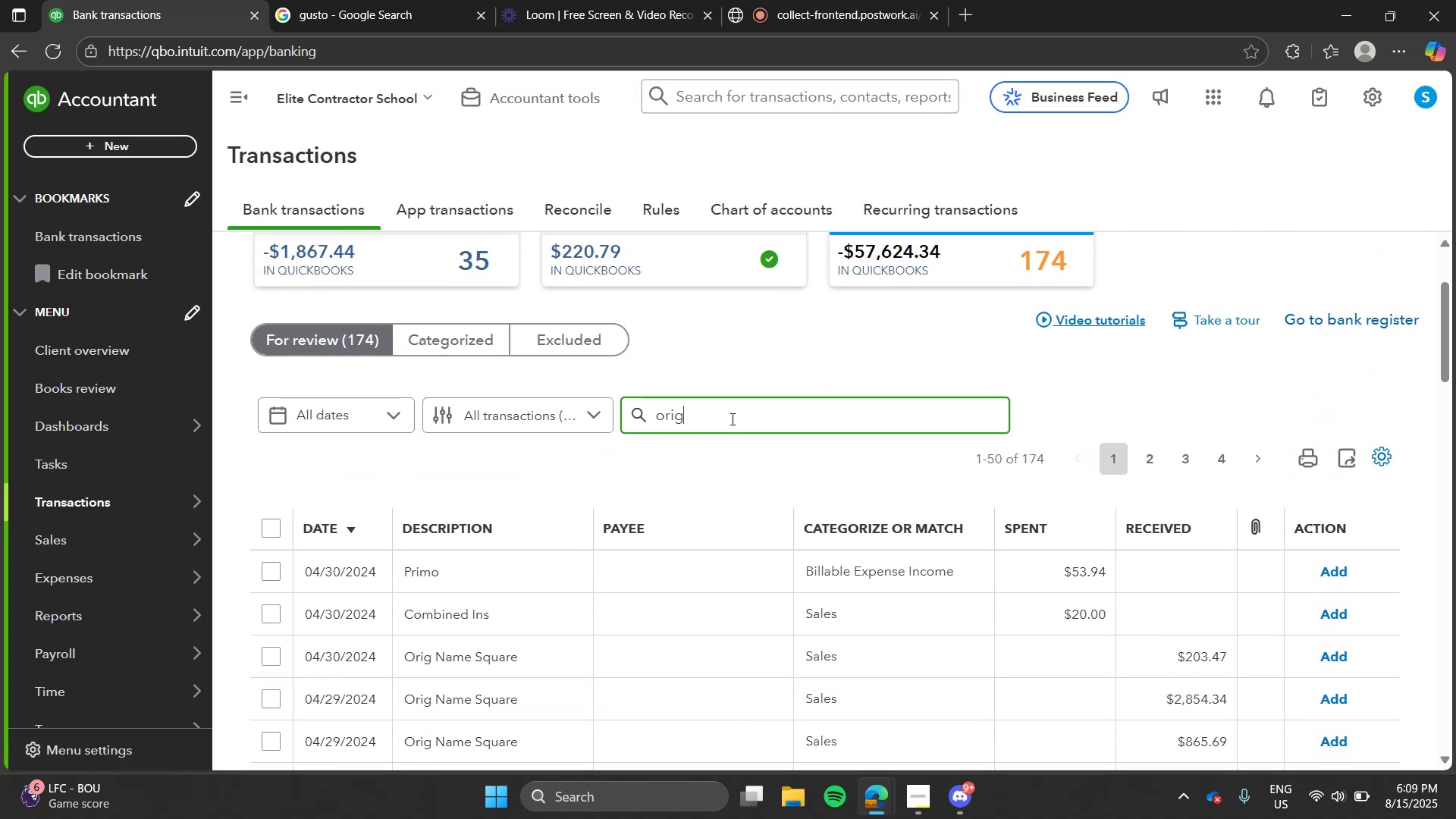 
key(Enter)
 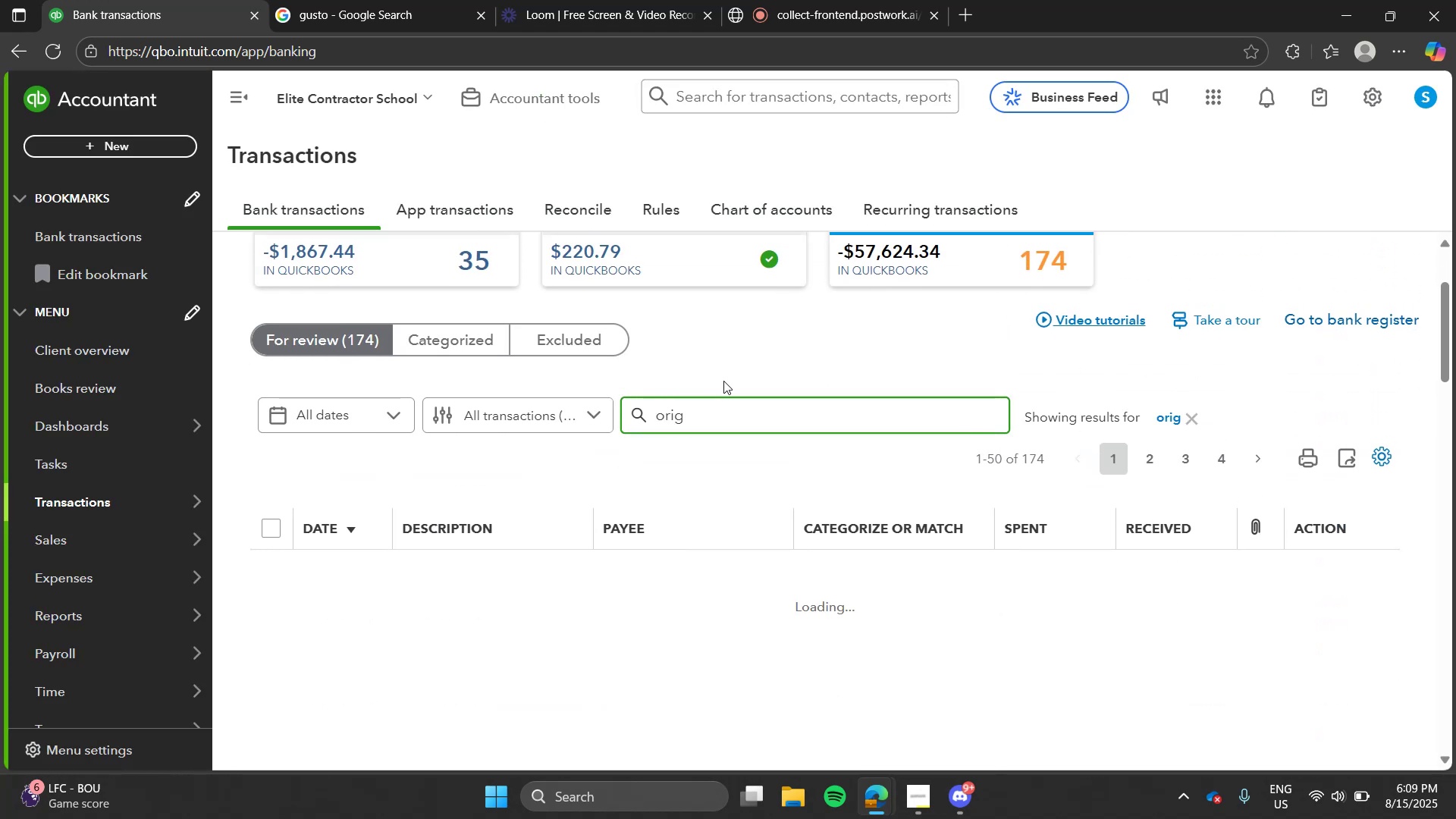 
left_click([717, 347])
 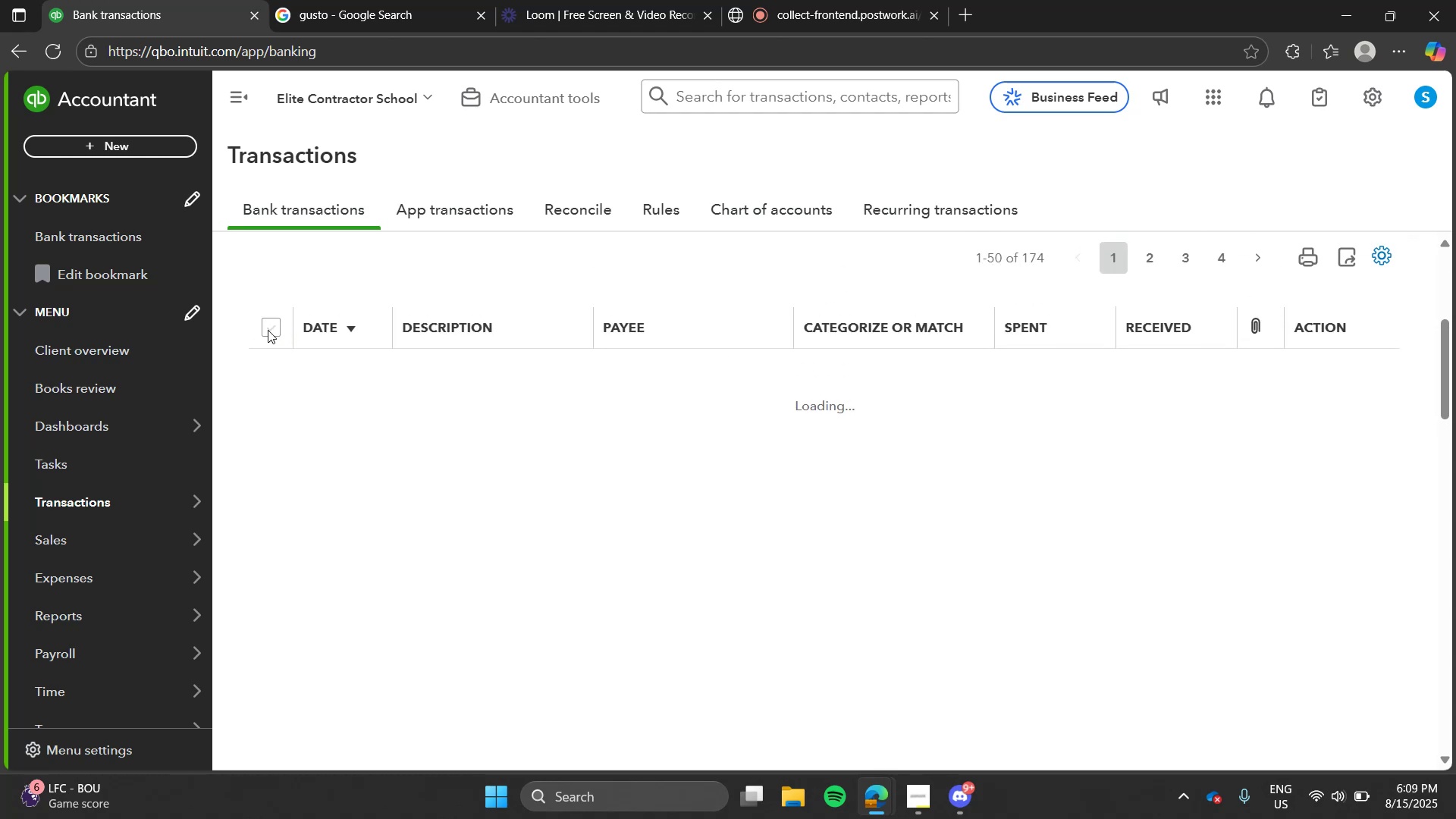 
left_click([843, 0])
 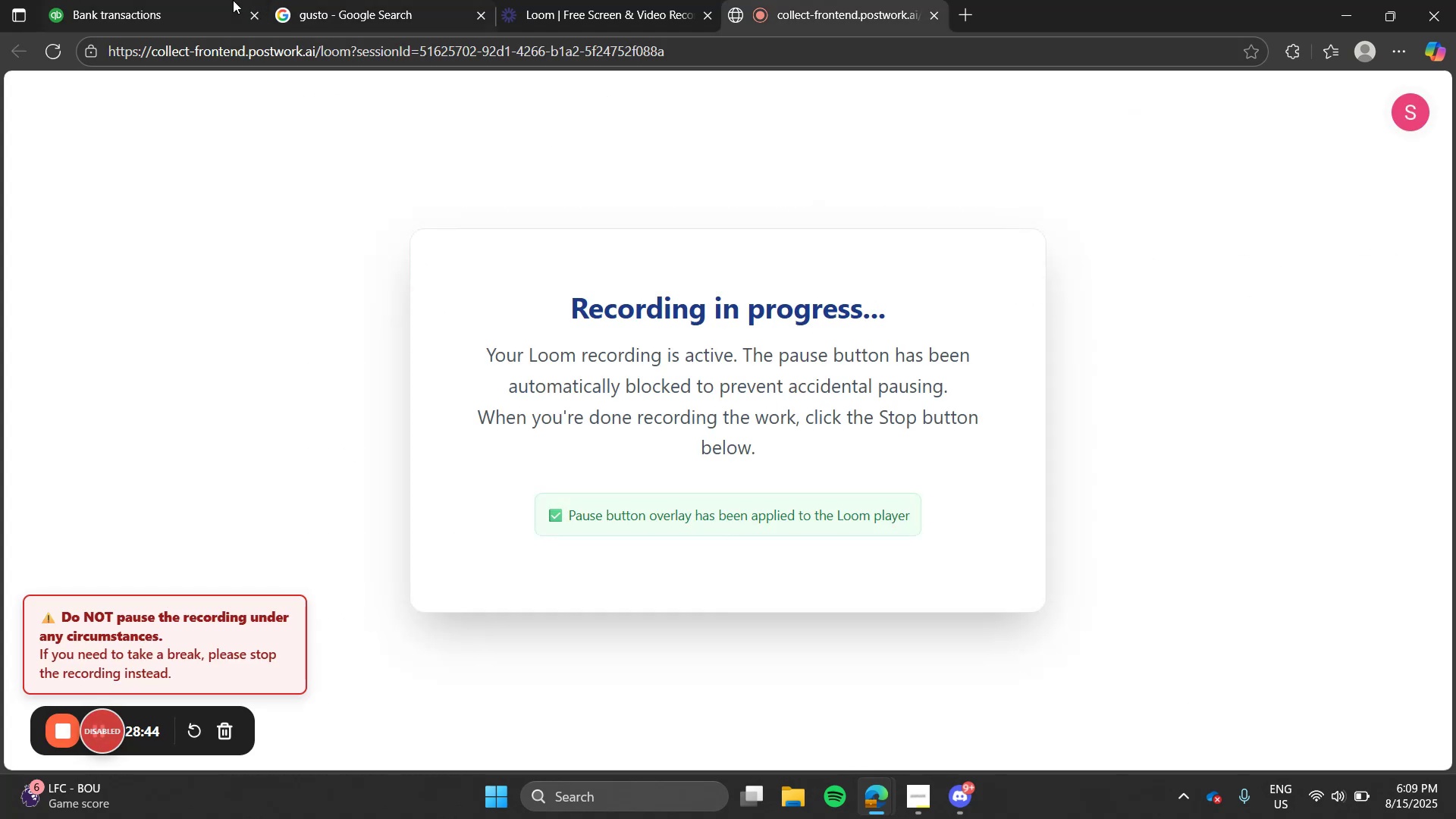 
left_click([229, 0])
 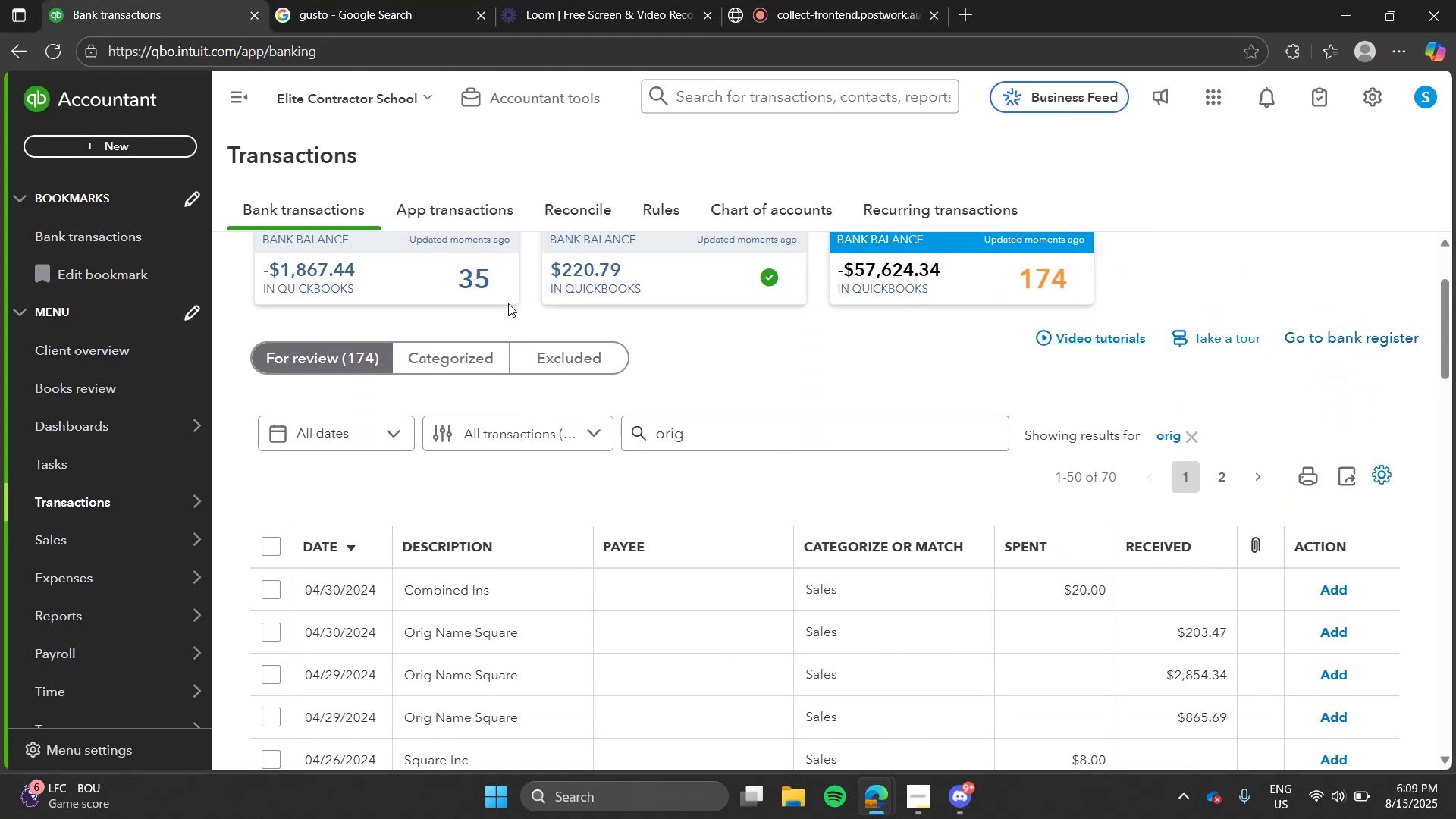 
left_click([743, 441])
 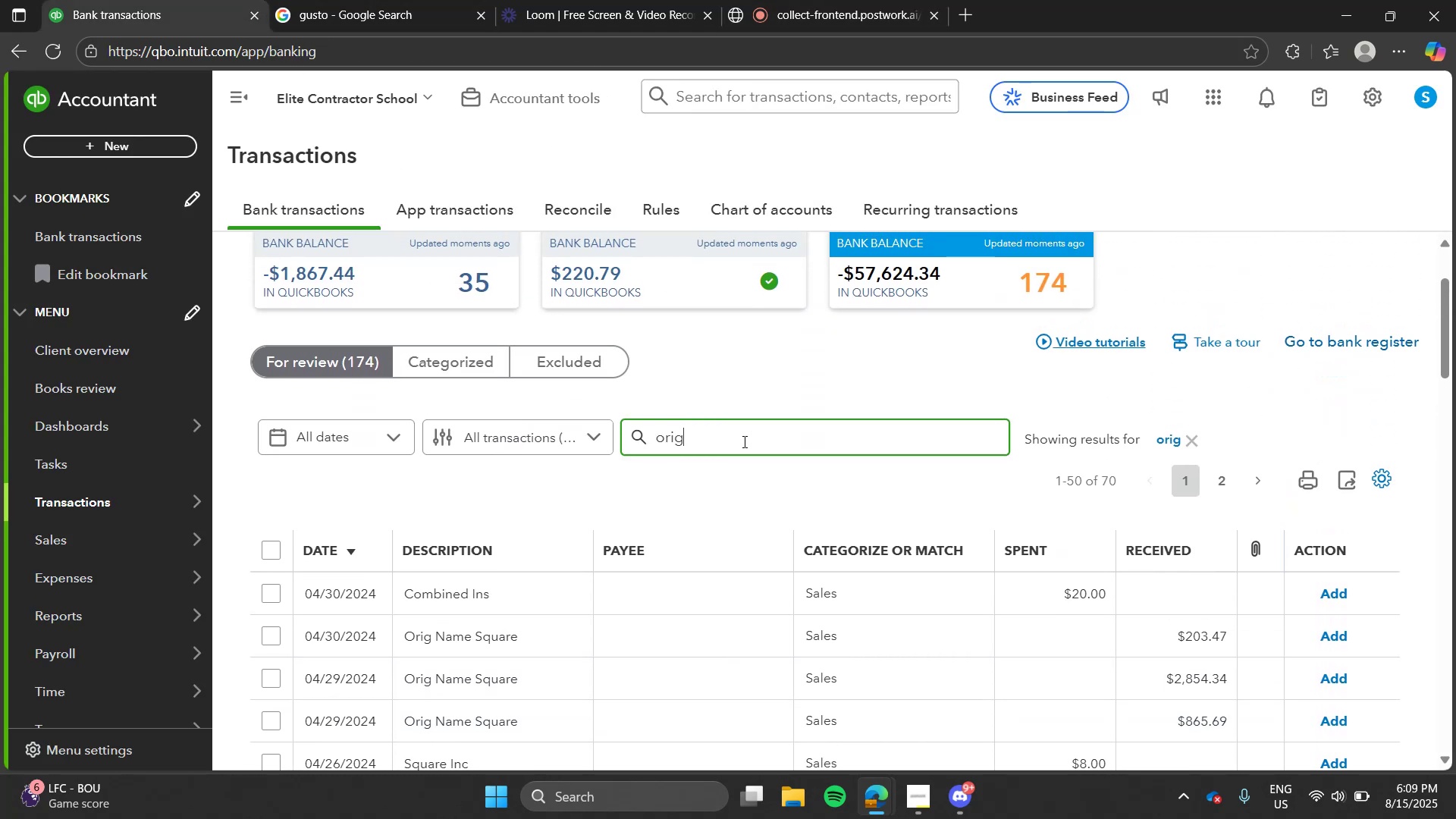 
type( name)
 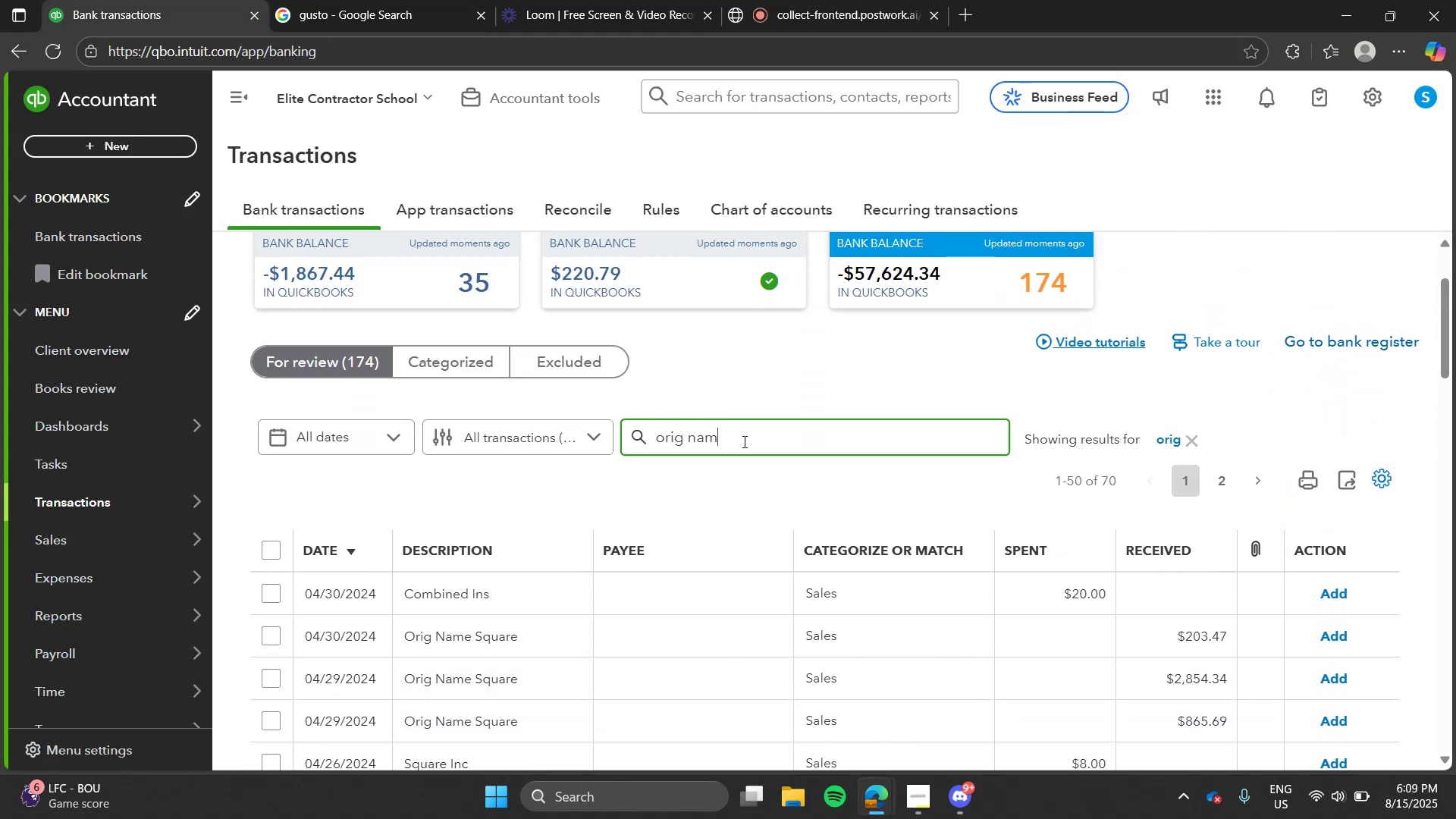 
key(Enter)
 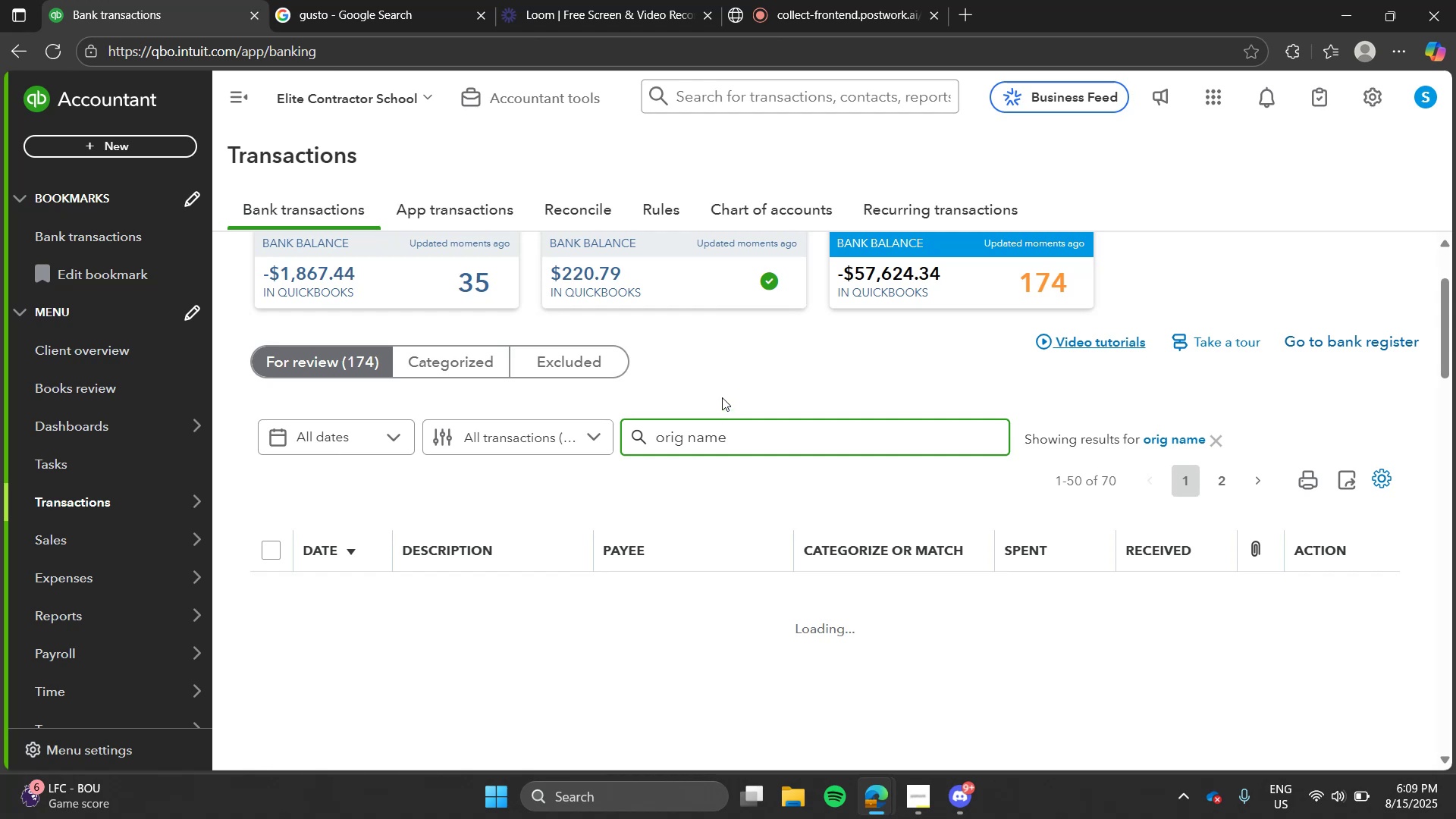 
left_click([719, 393])
 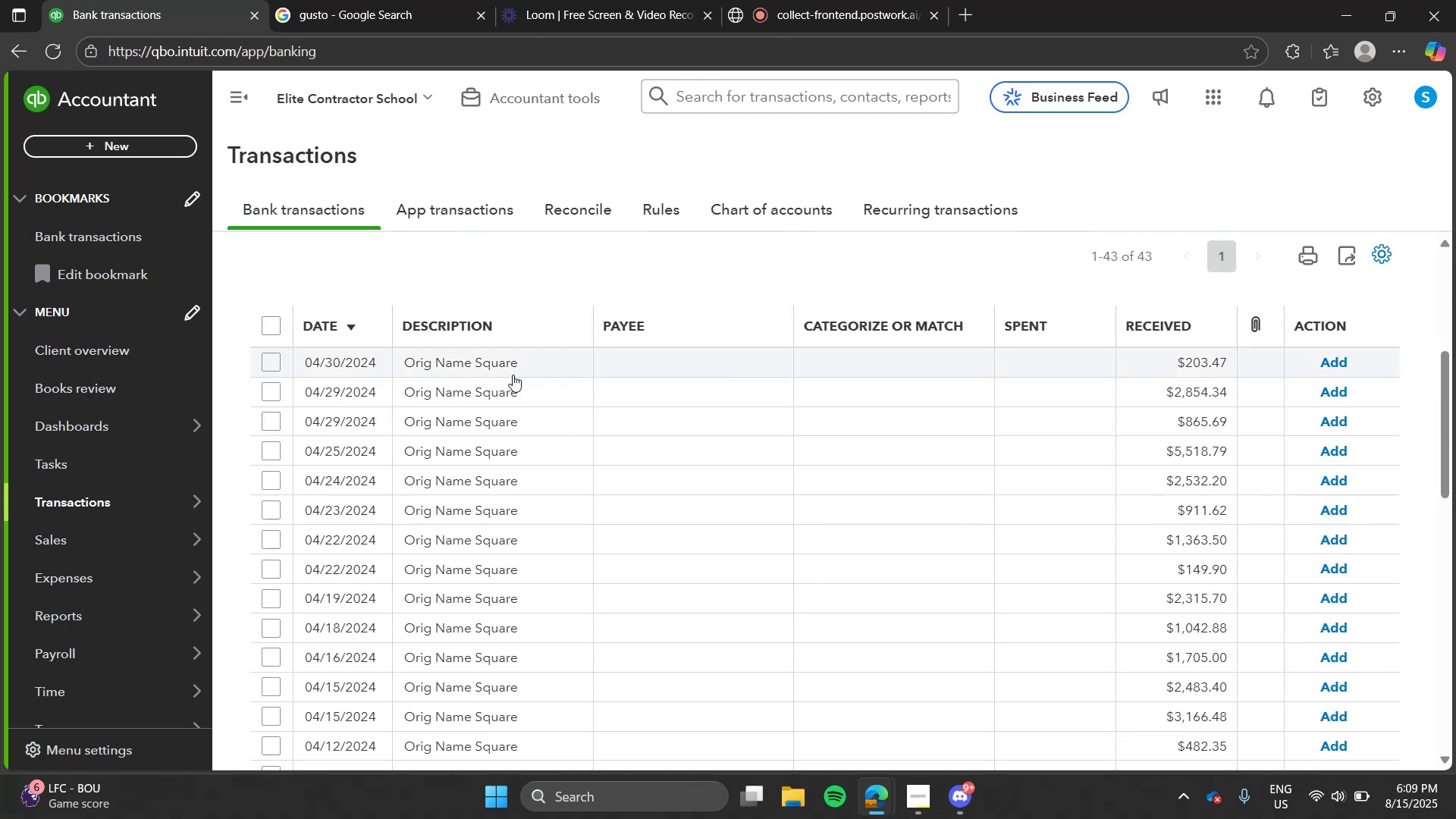 
left_click([349, 0])
 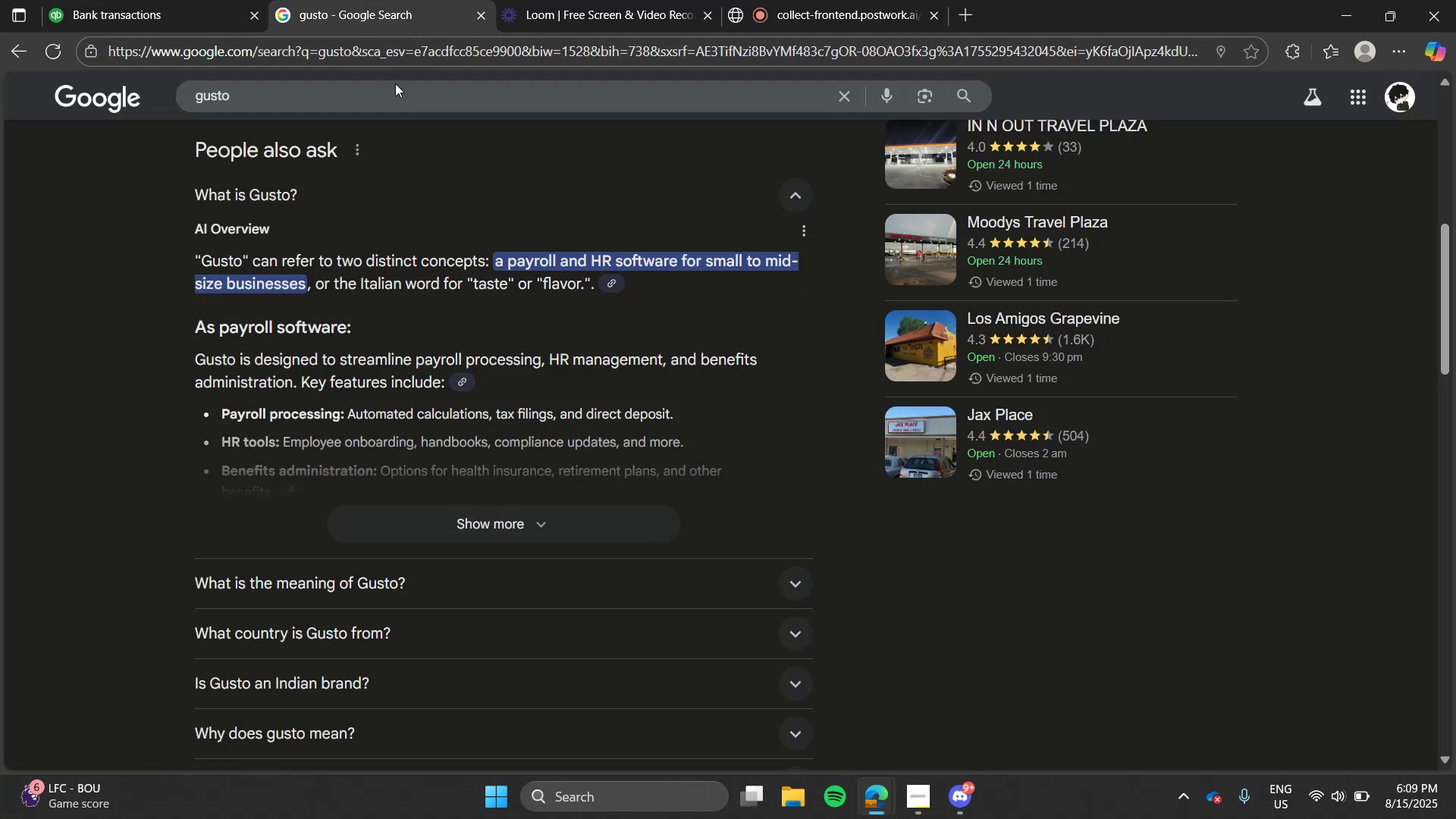 
left_click([397, 88])
 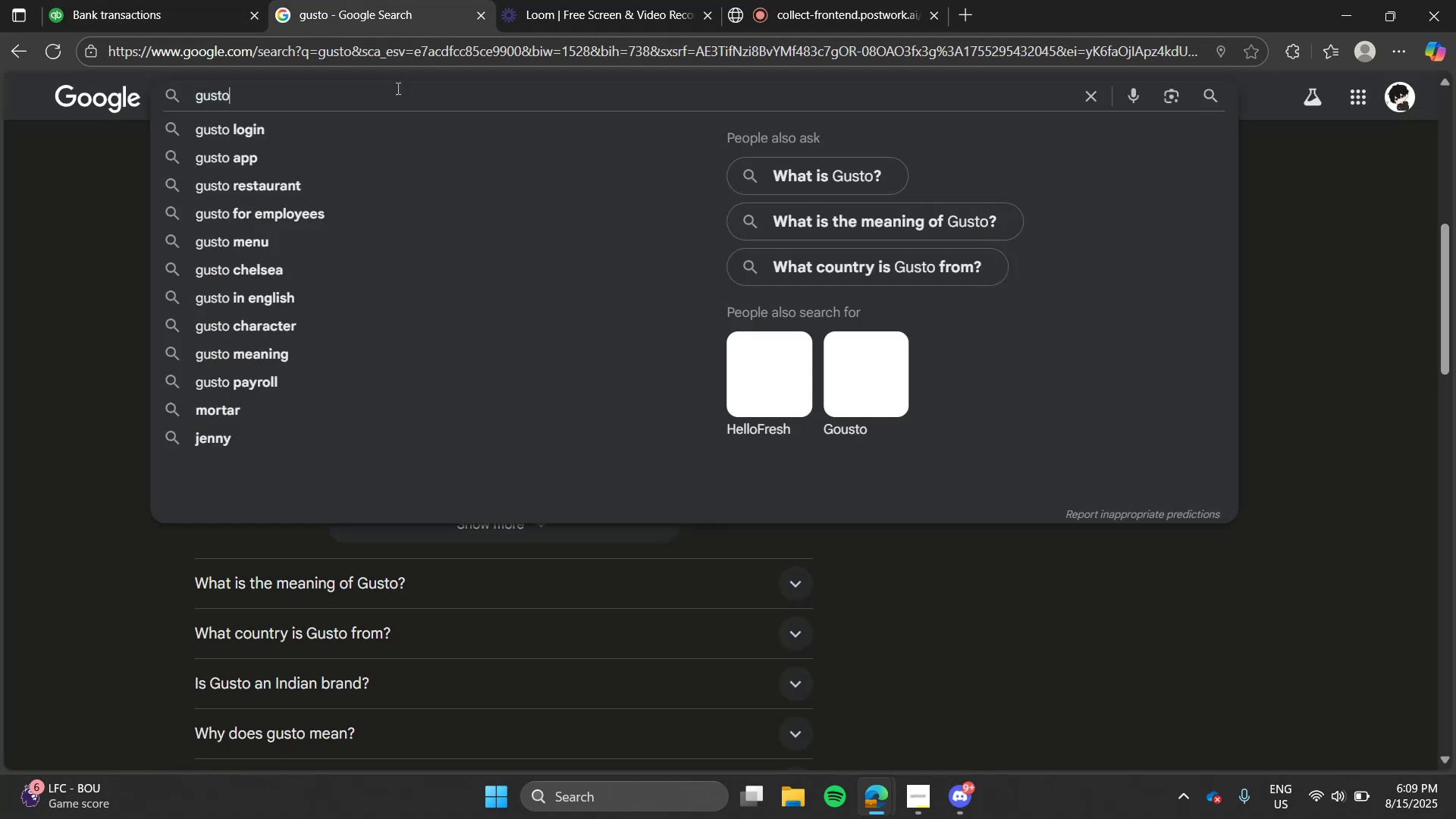 
key(O)
 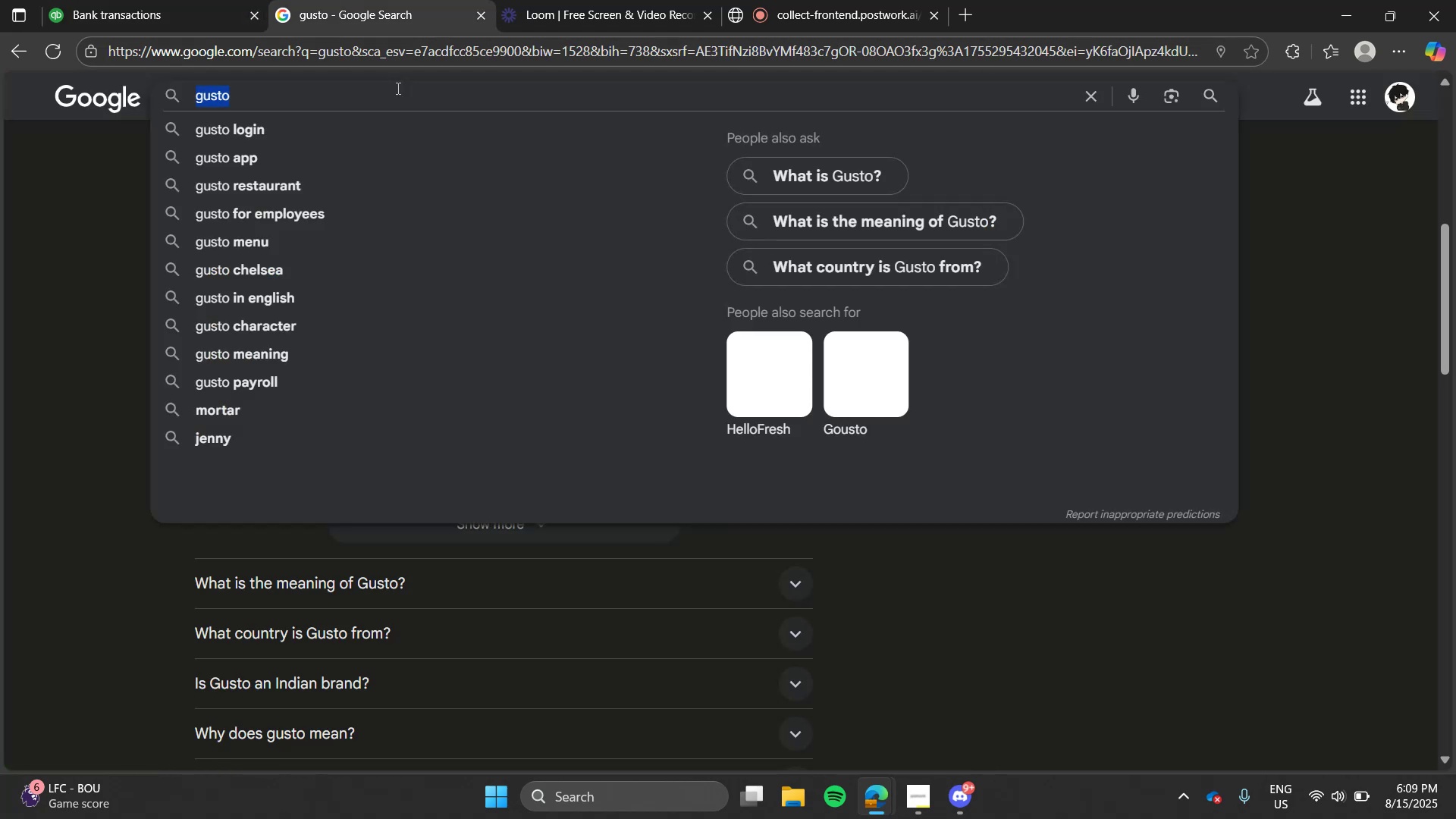 
double_click([397, 88])
 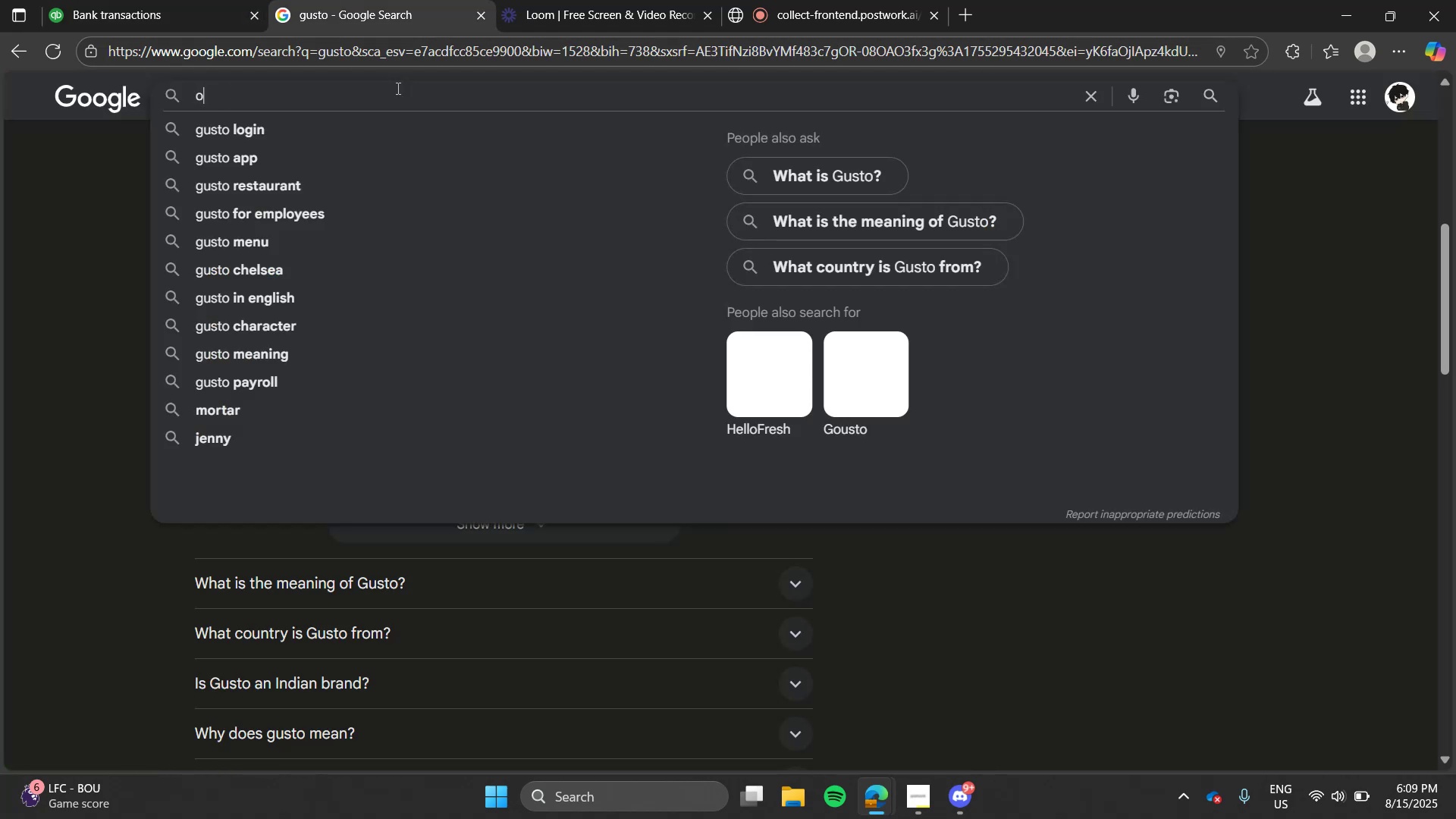 
type(i)
key(Backspace)
type(rig name square)
 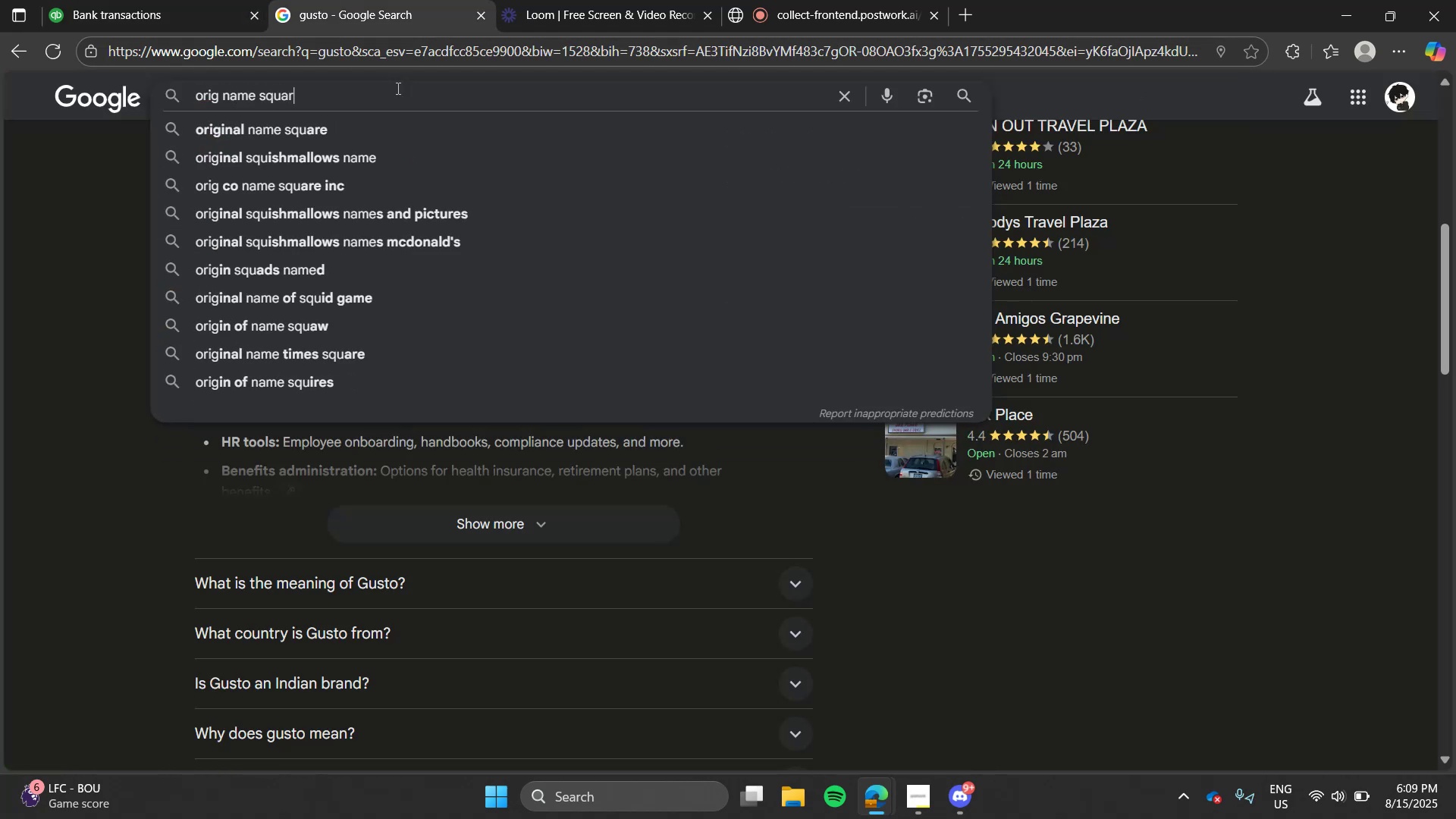 
key(Enter)
 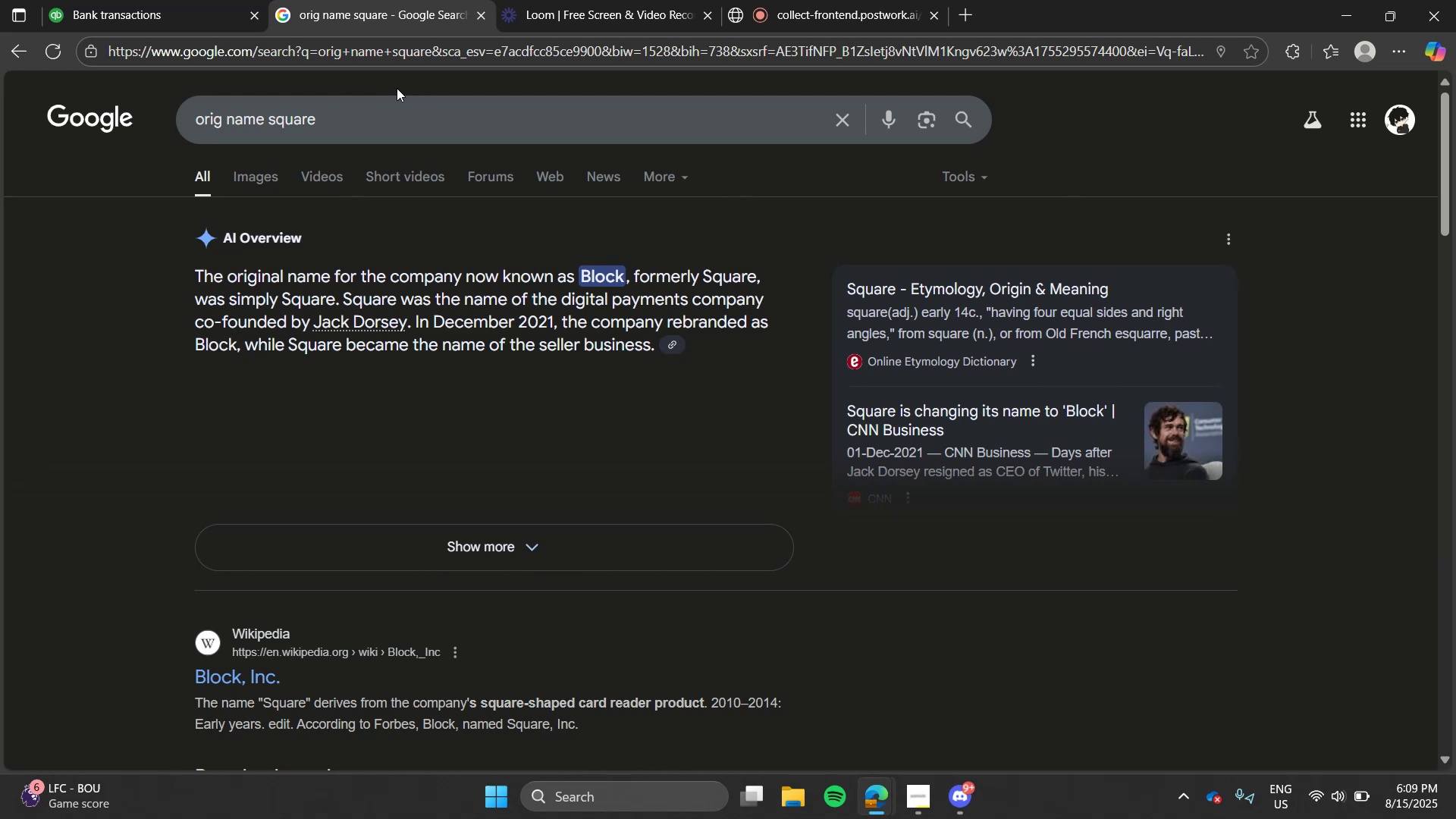 
left_click([158, 0])
 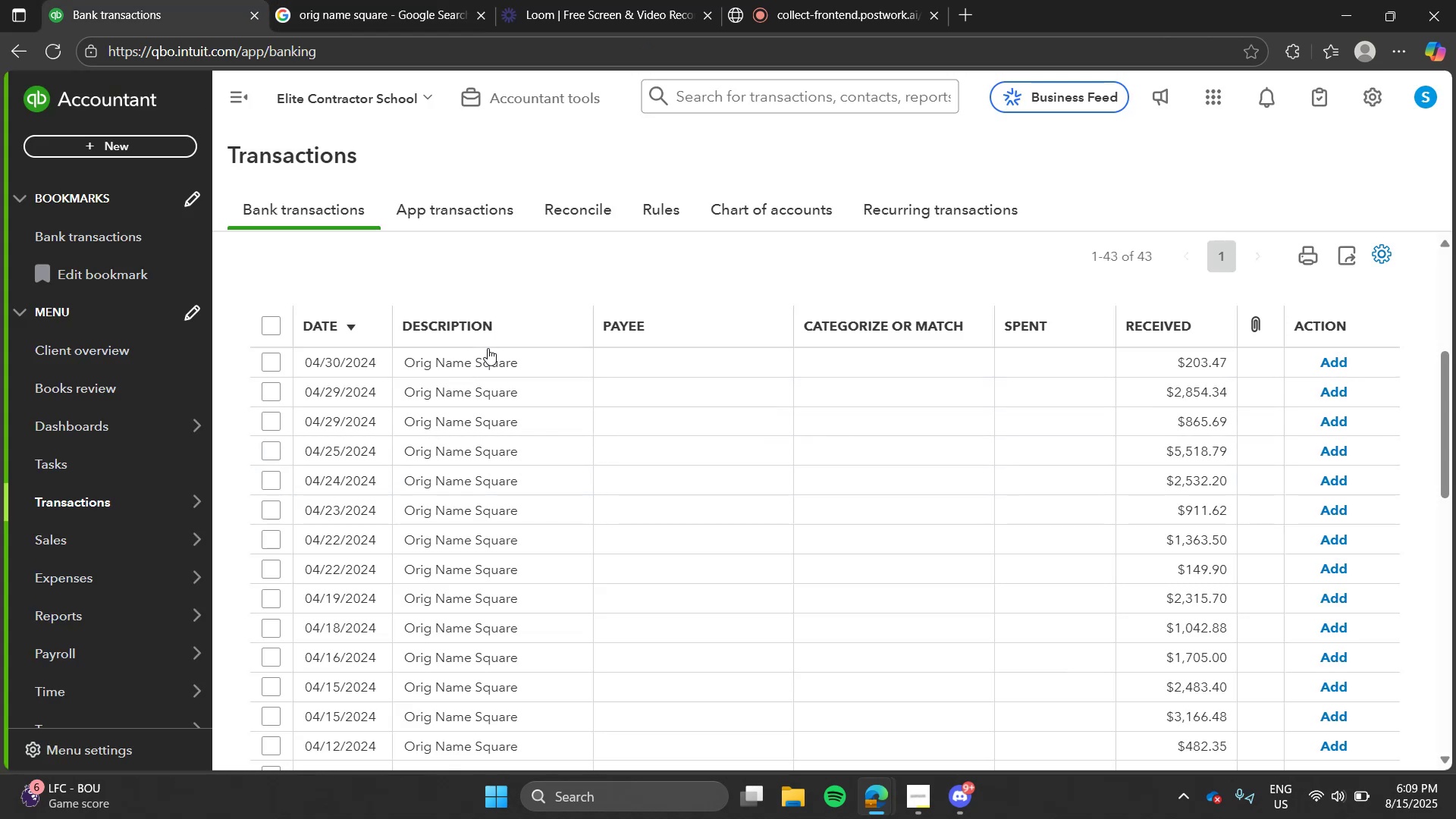 
left_click([488, 353])
 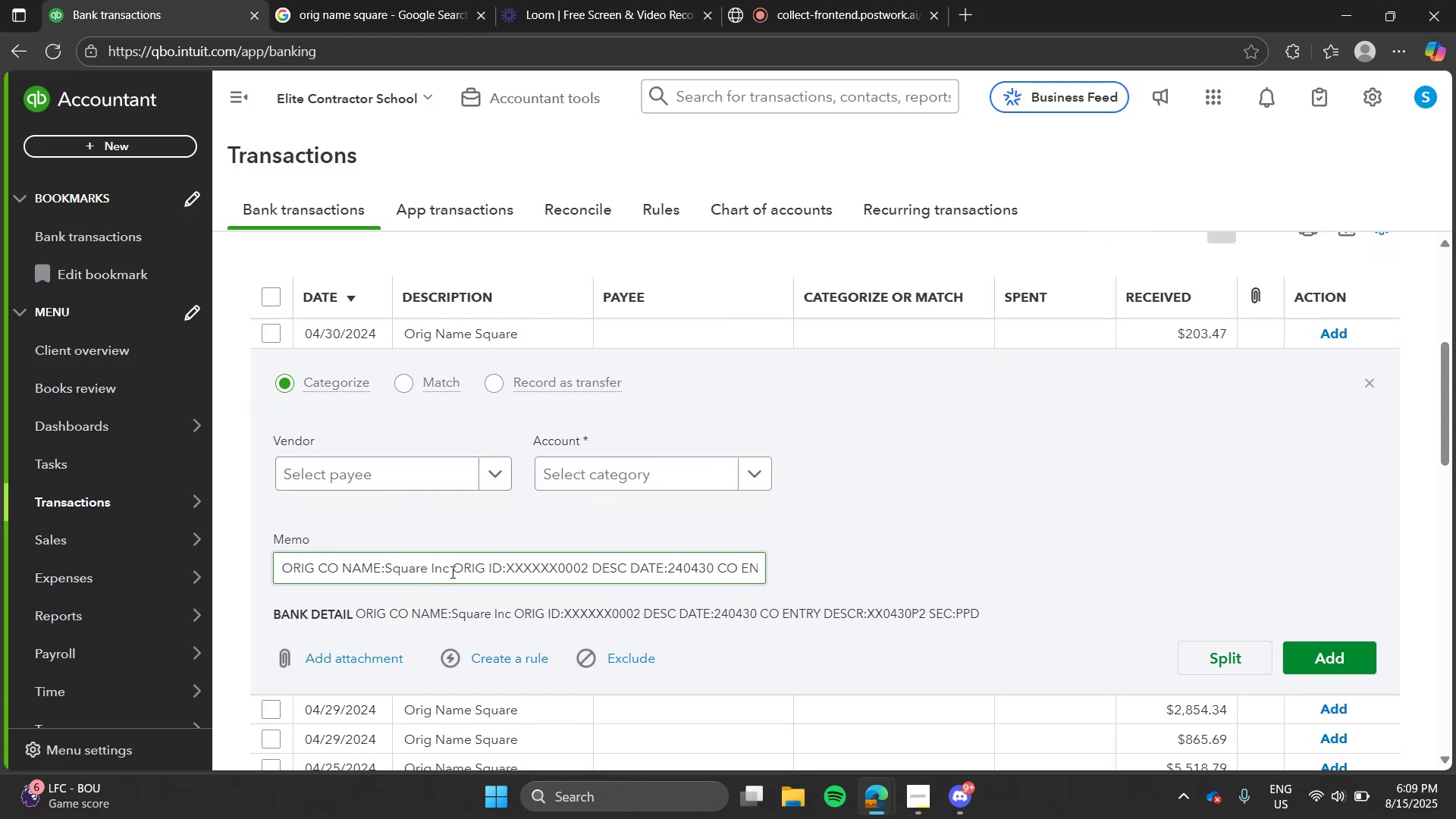 
left_click_drag(start_coordinate=[451, 573], to_coordinate=[211, 564])
 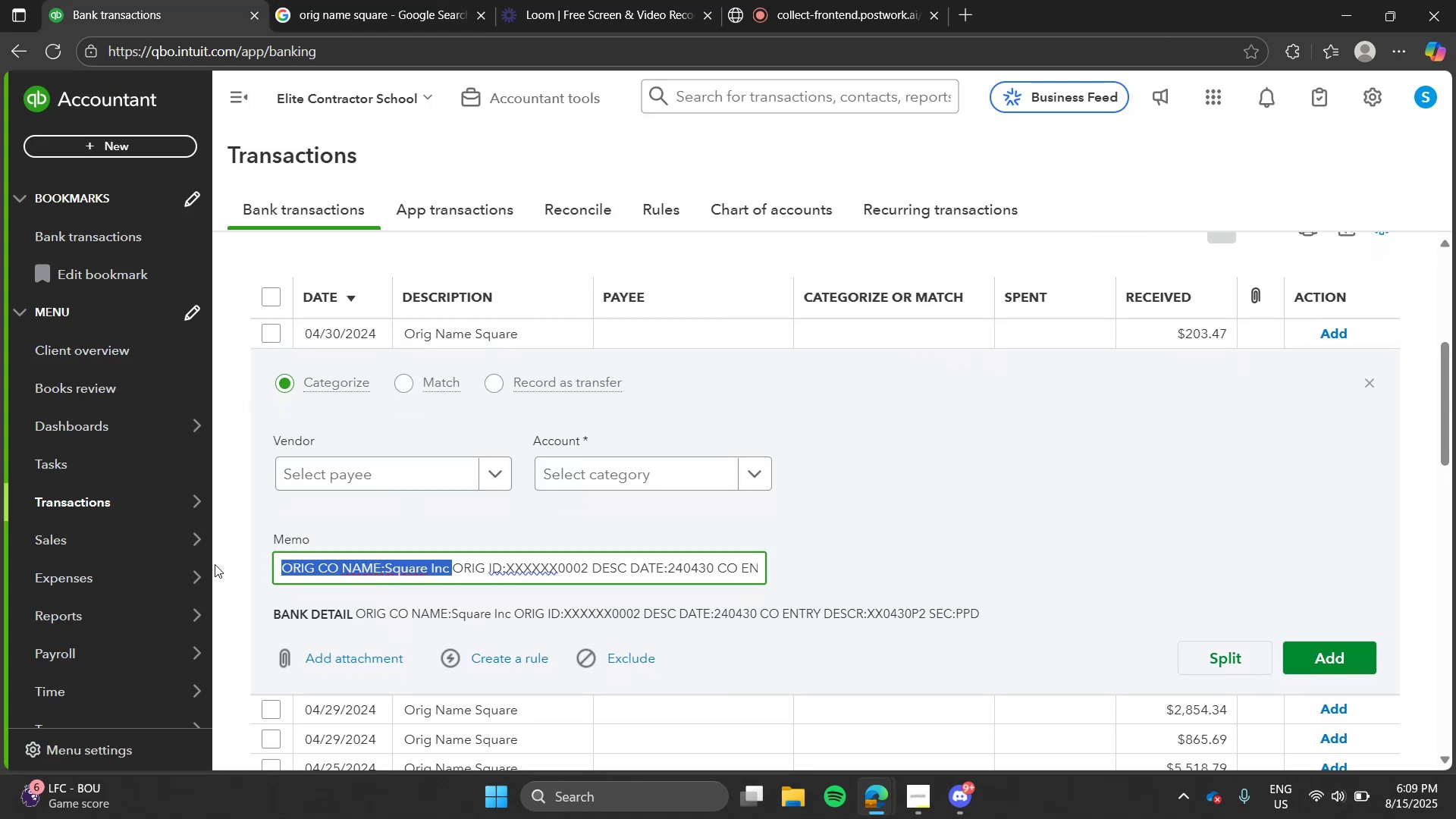 
key(Control+C)
 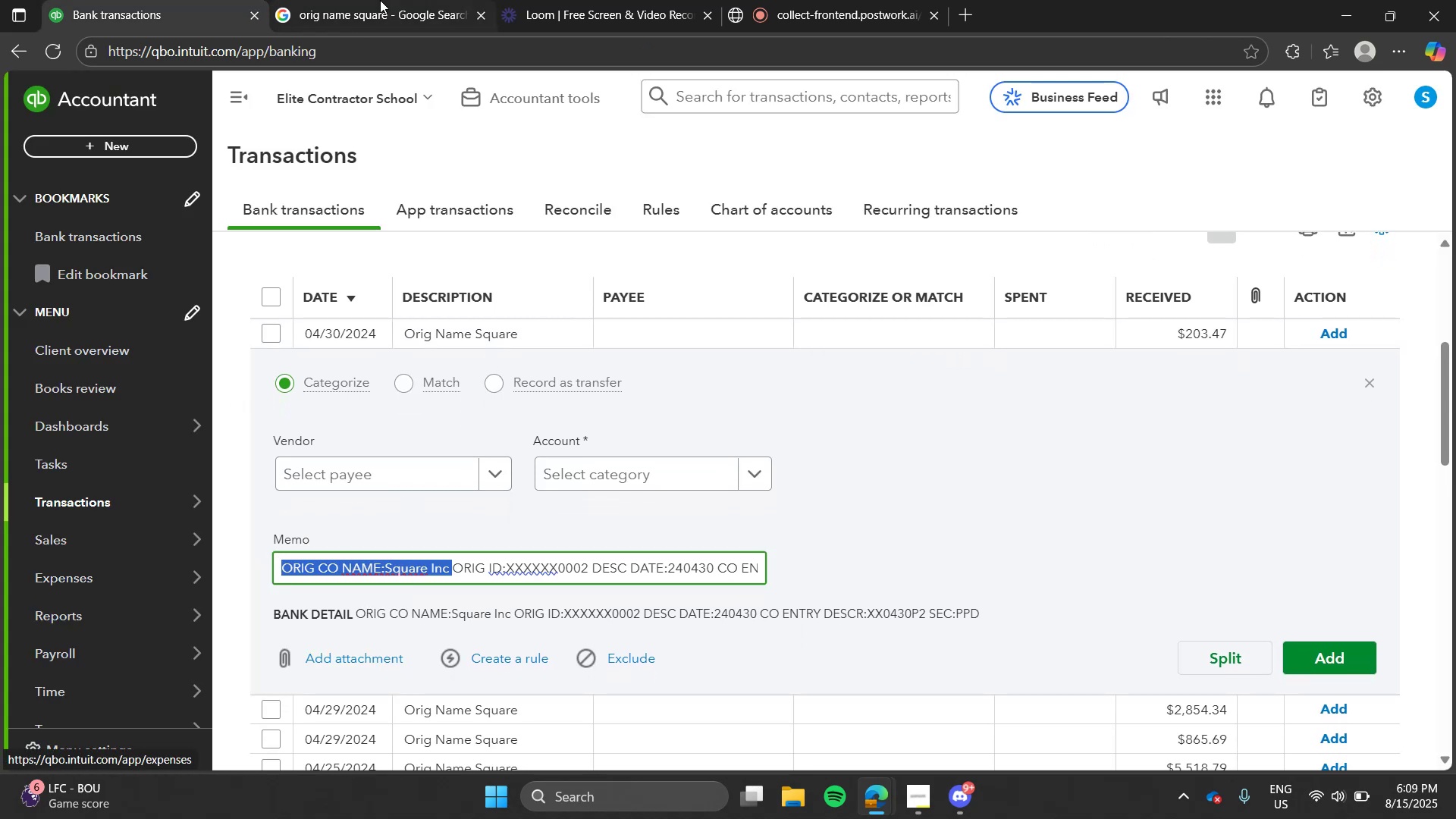 
left_click([380, 0])
 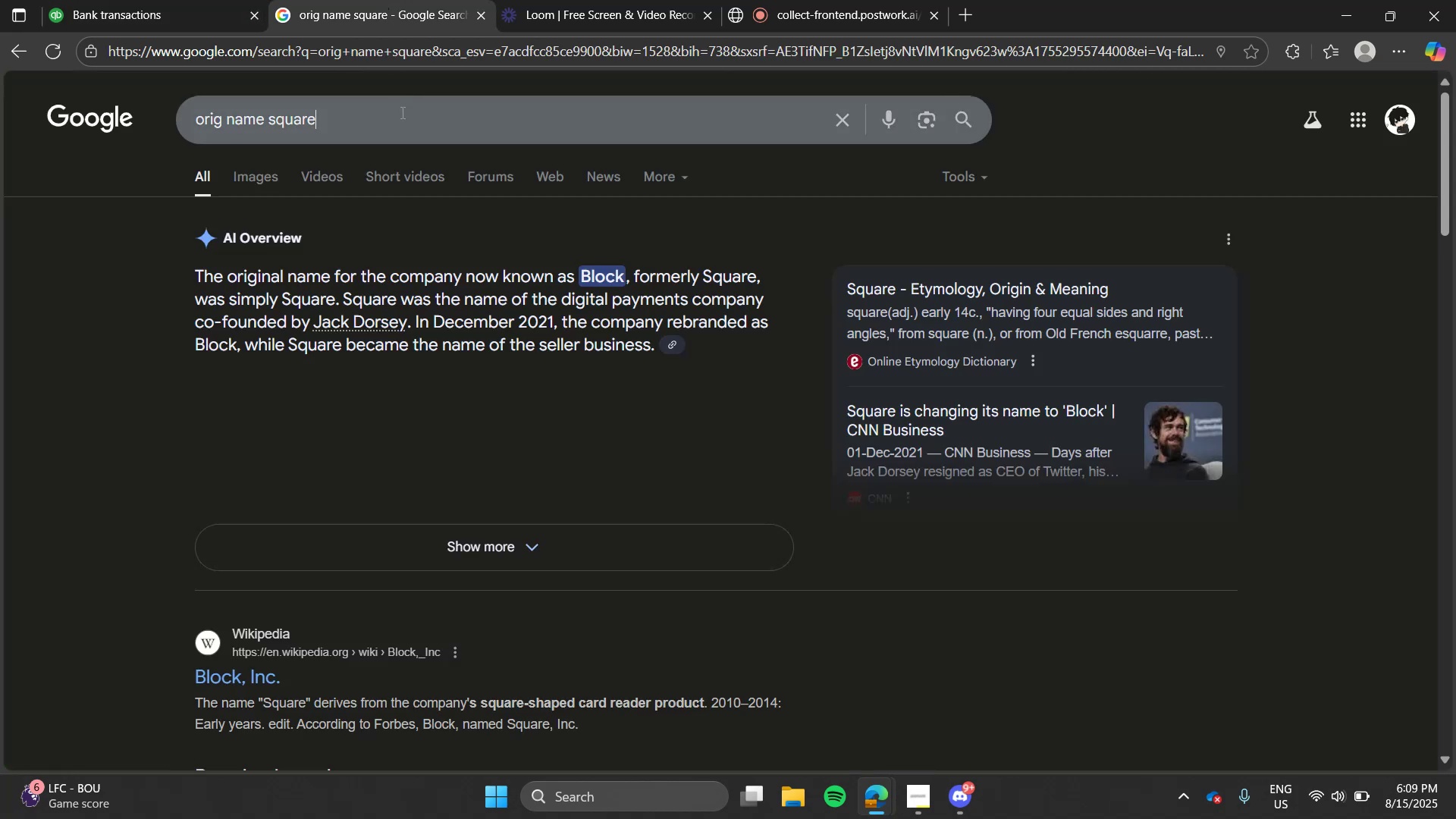 
double_click([401, 112])
 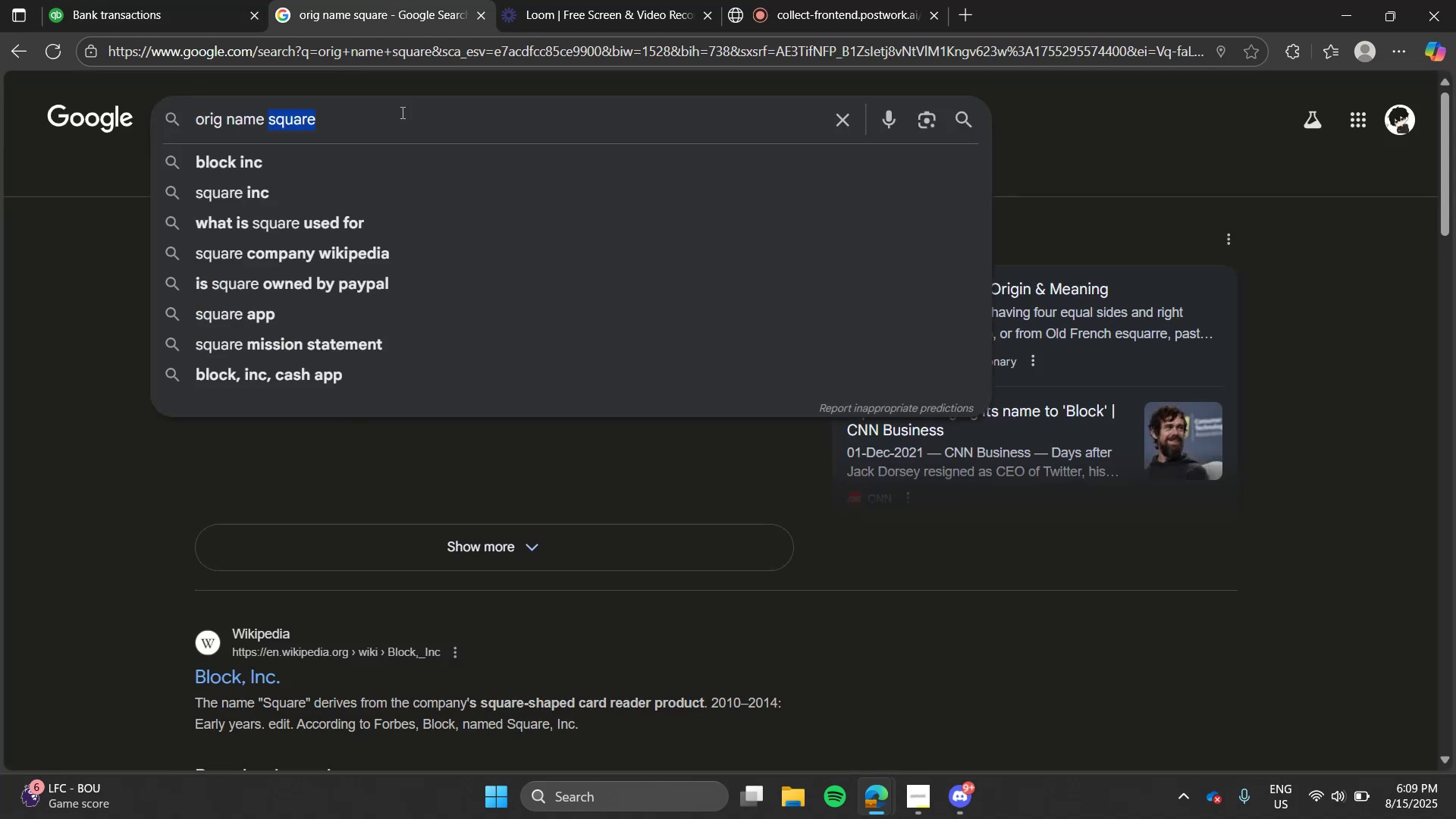 
key(Control+ControlLeft)
 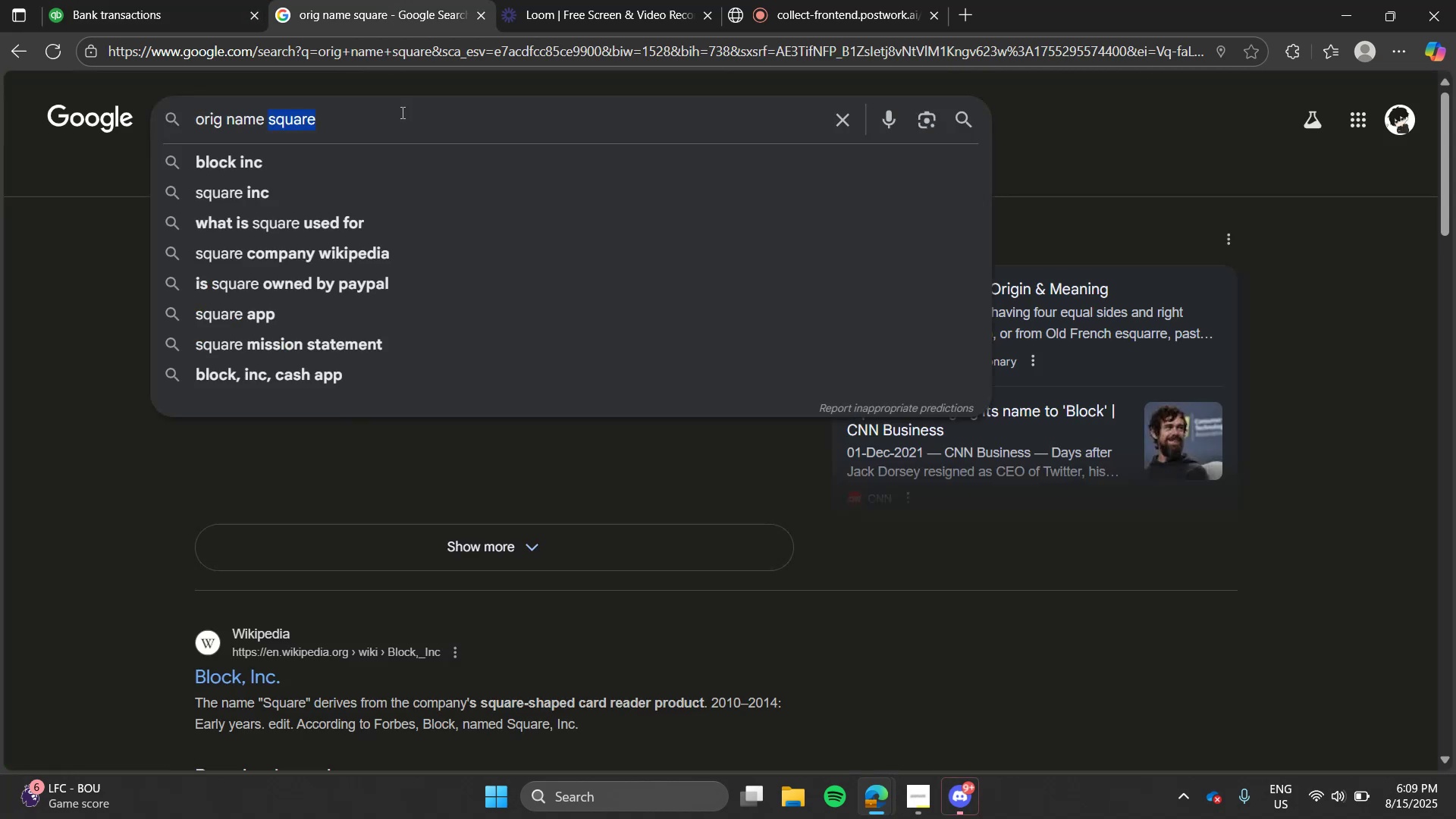 
key(Control+V)
 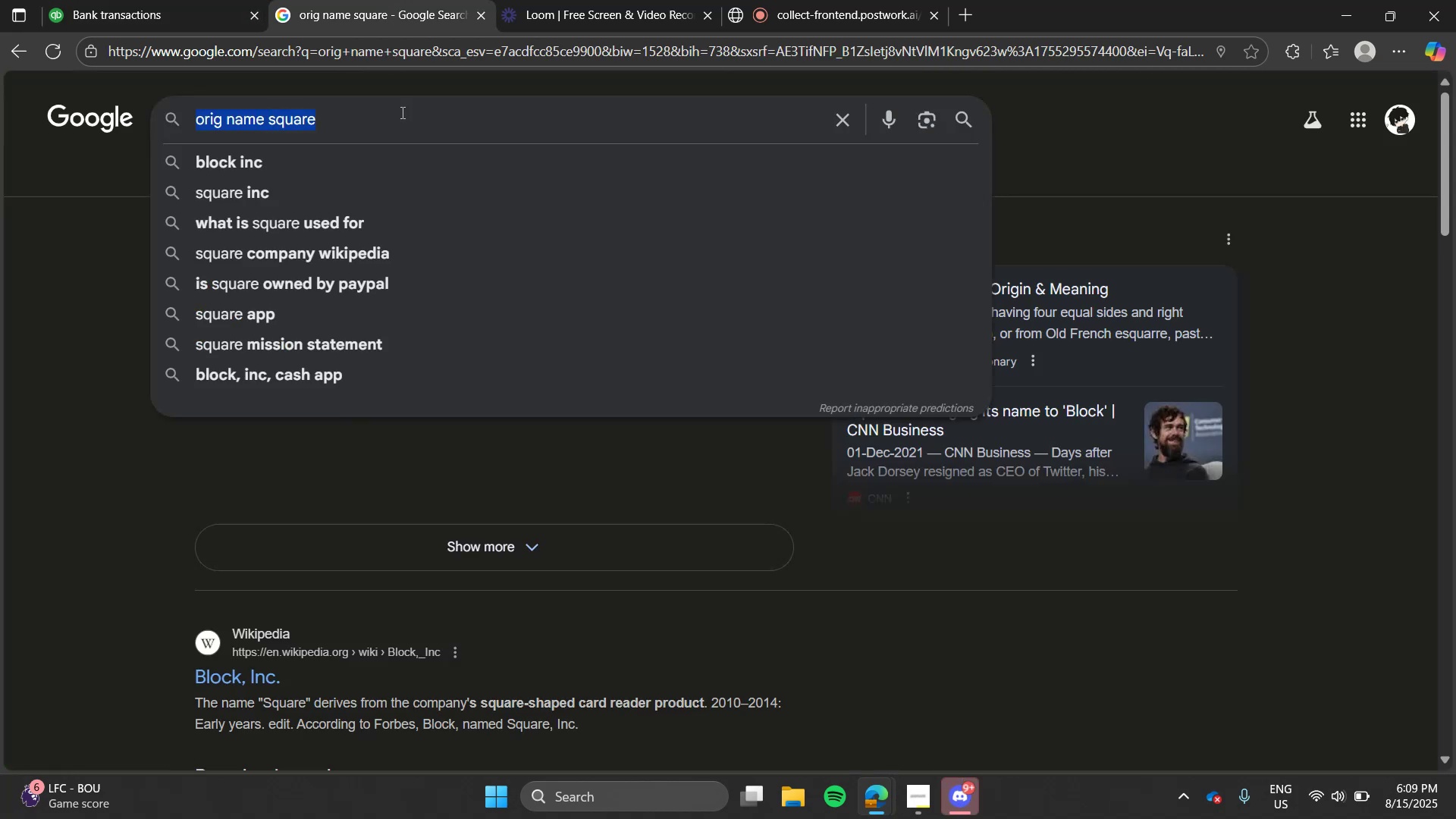 
triple_click([401, 112])
 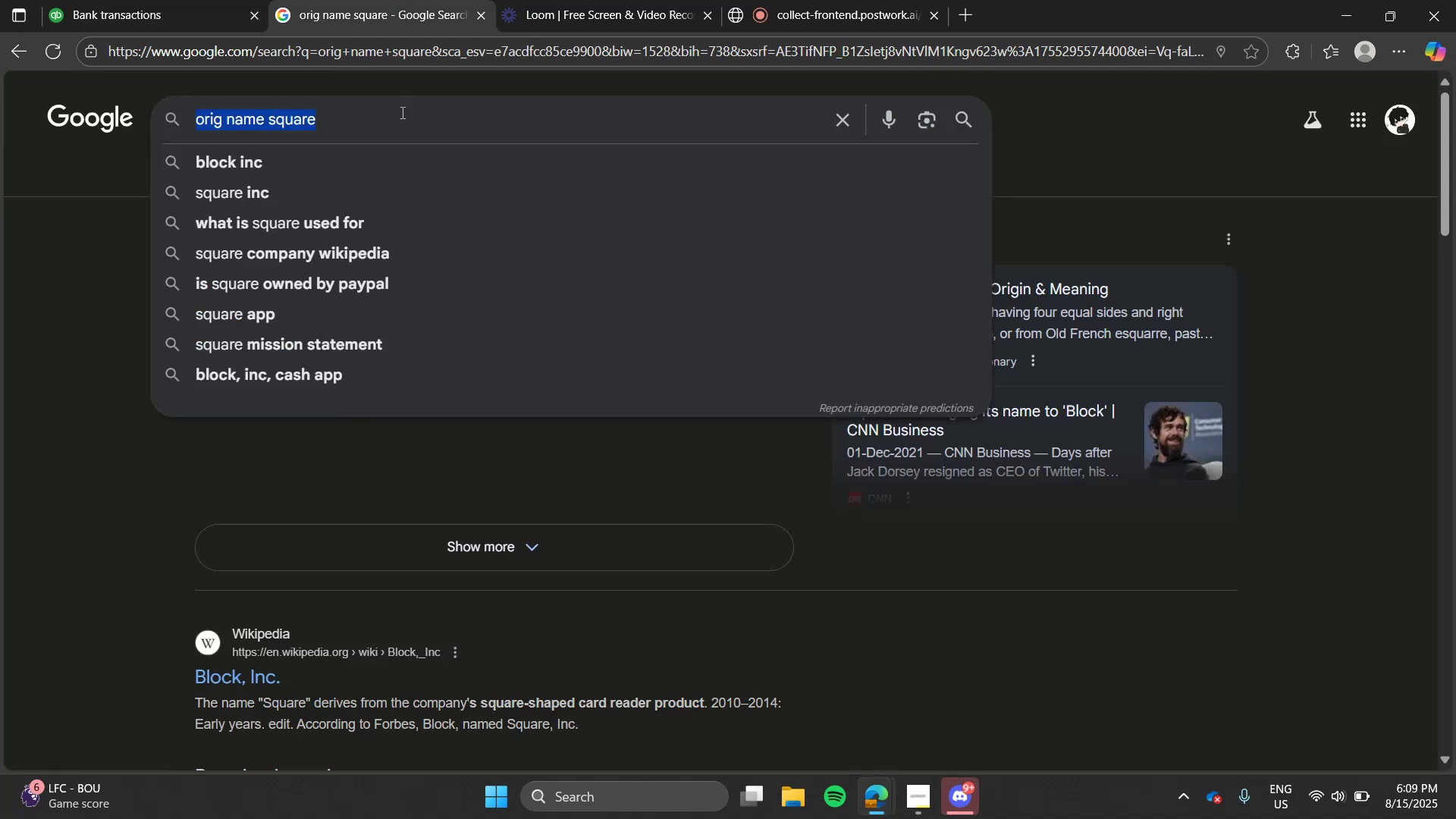 
key(Enter)
 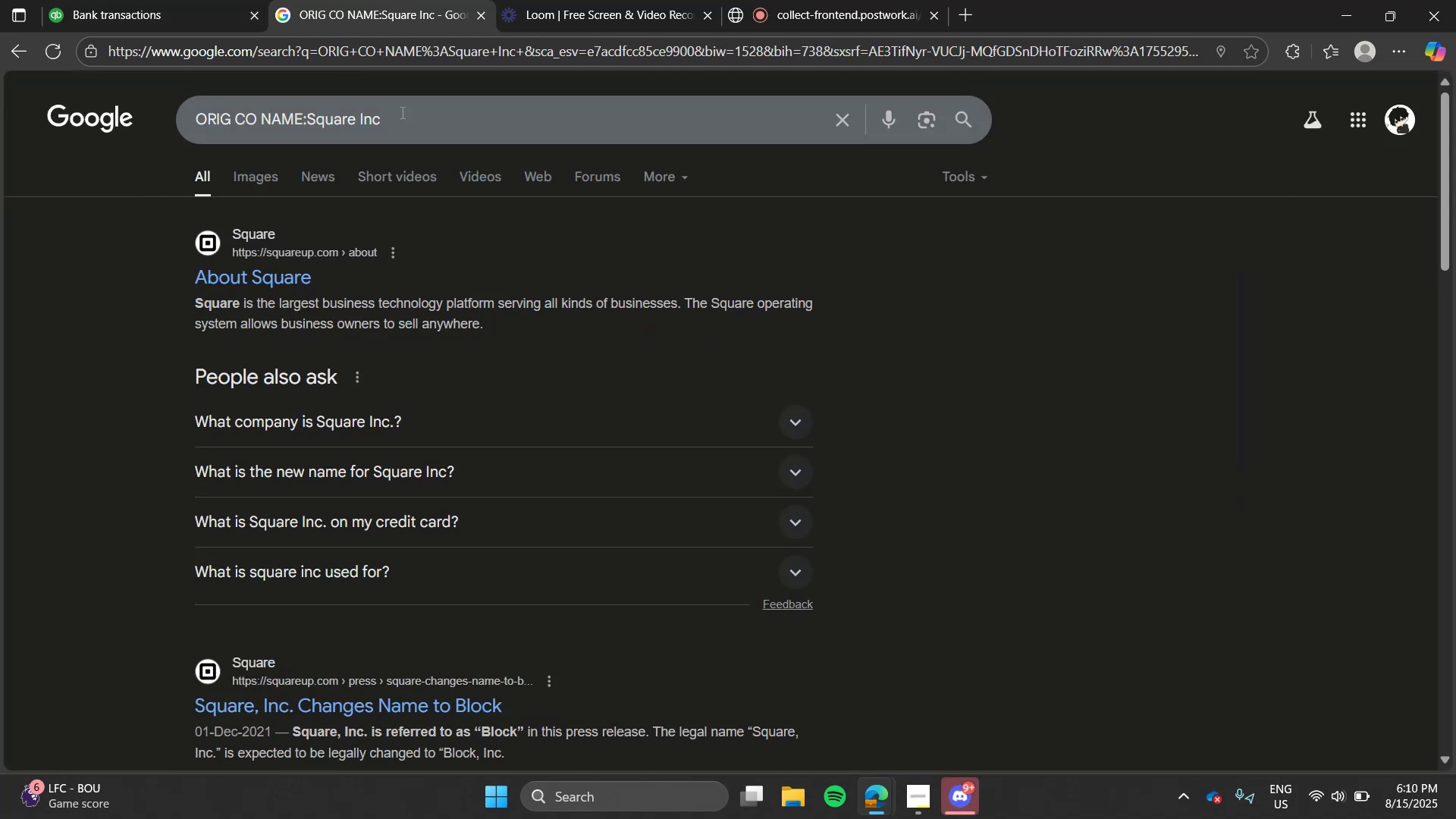 
wait(5.73)
 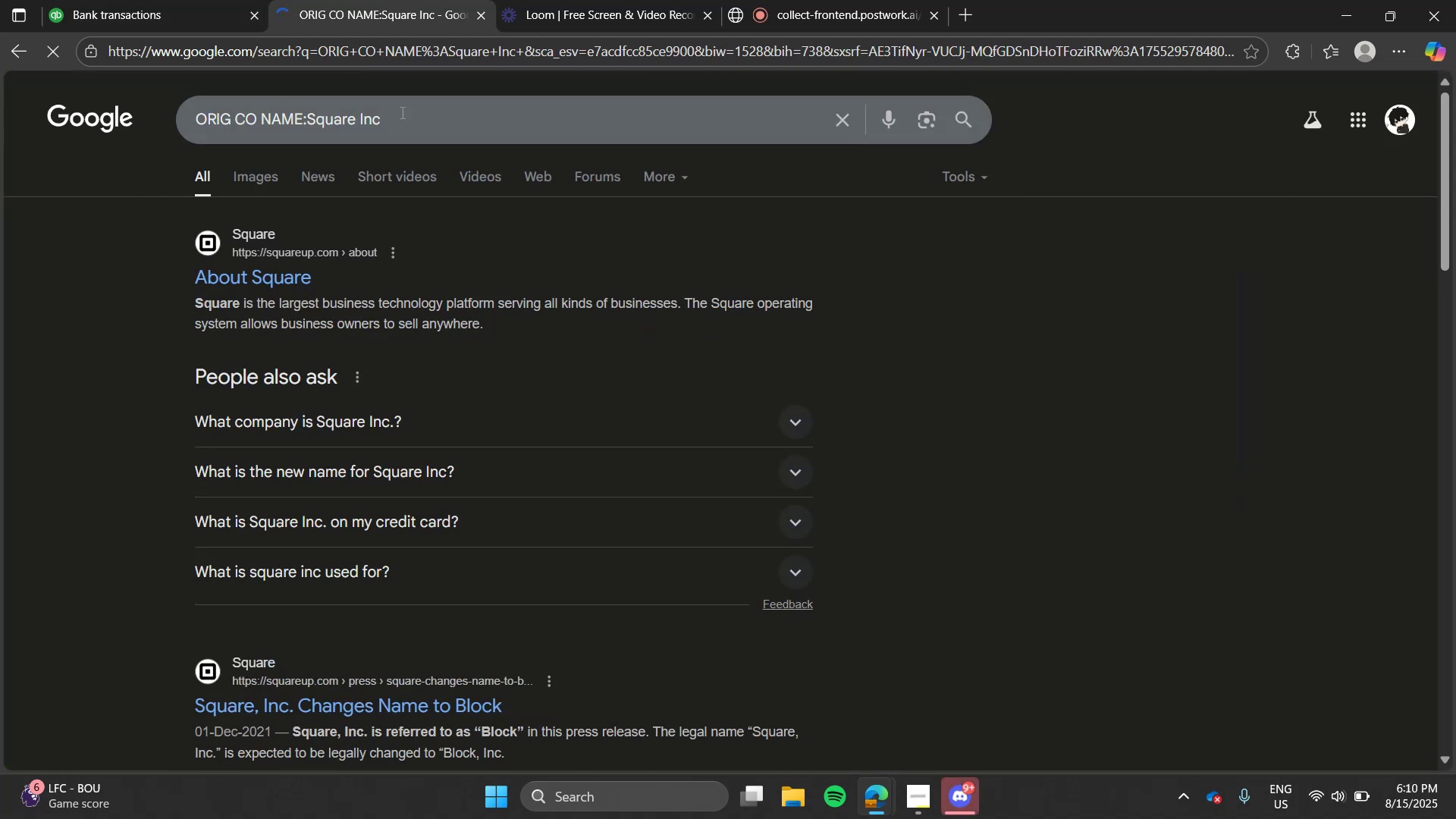 
key(Control+ControlLeft)
 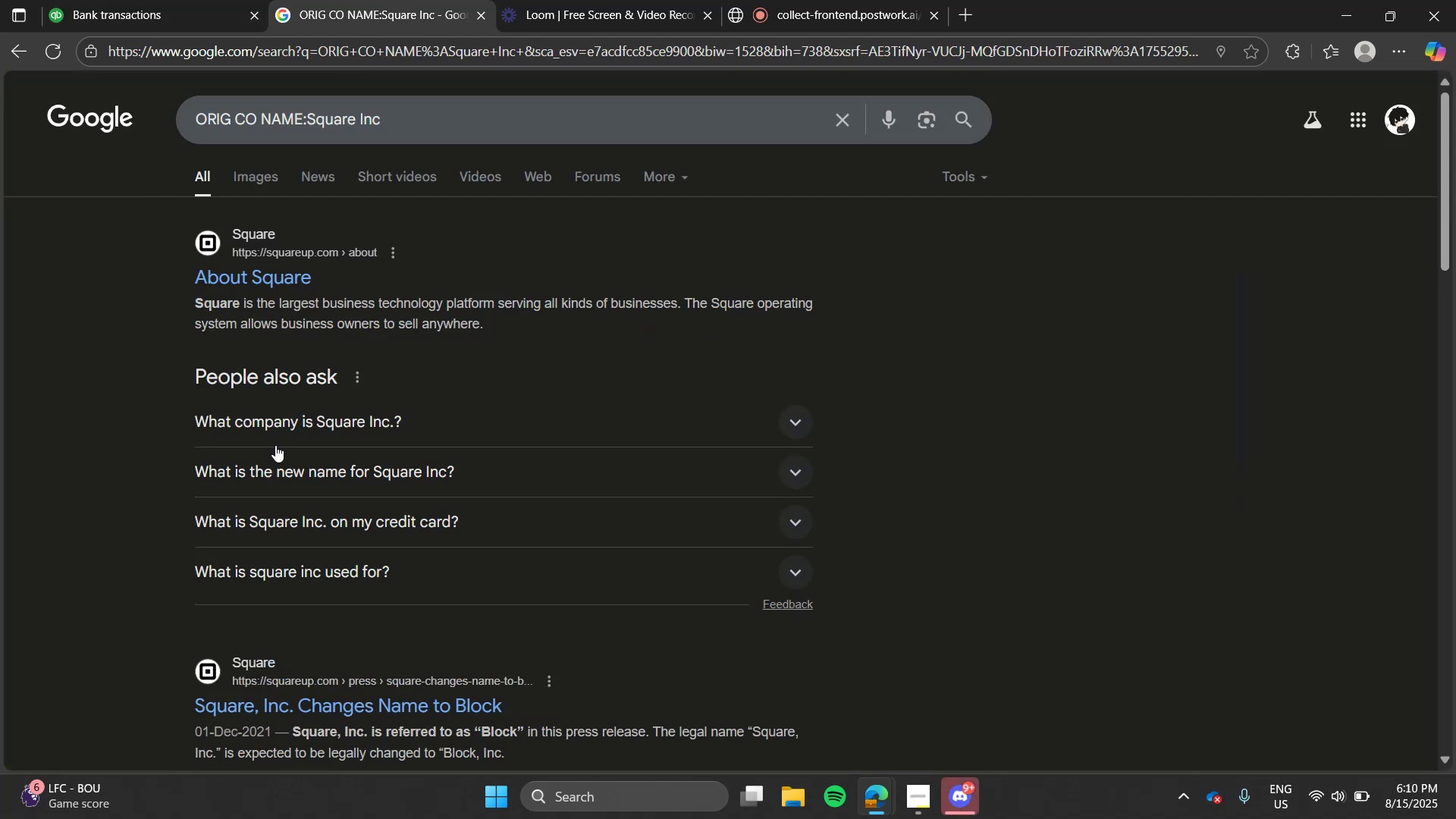 
left_click([286, 431])
 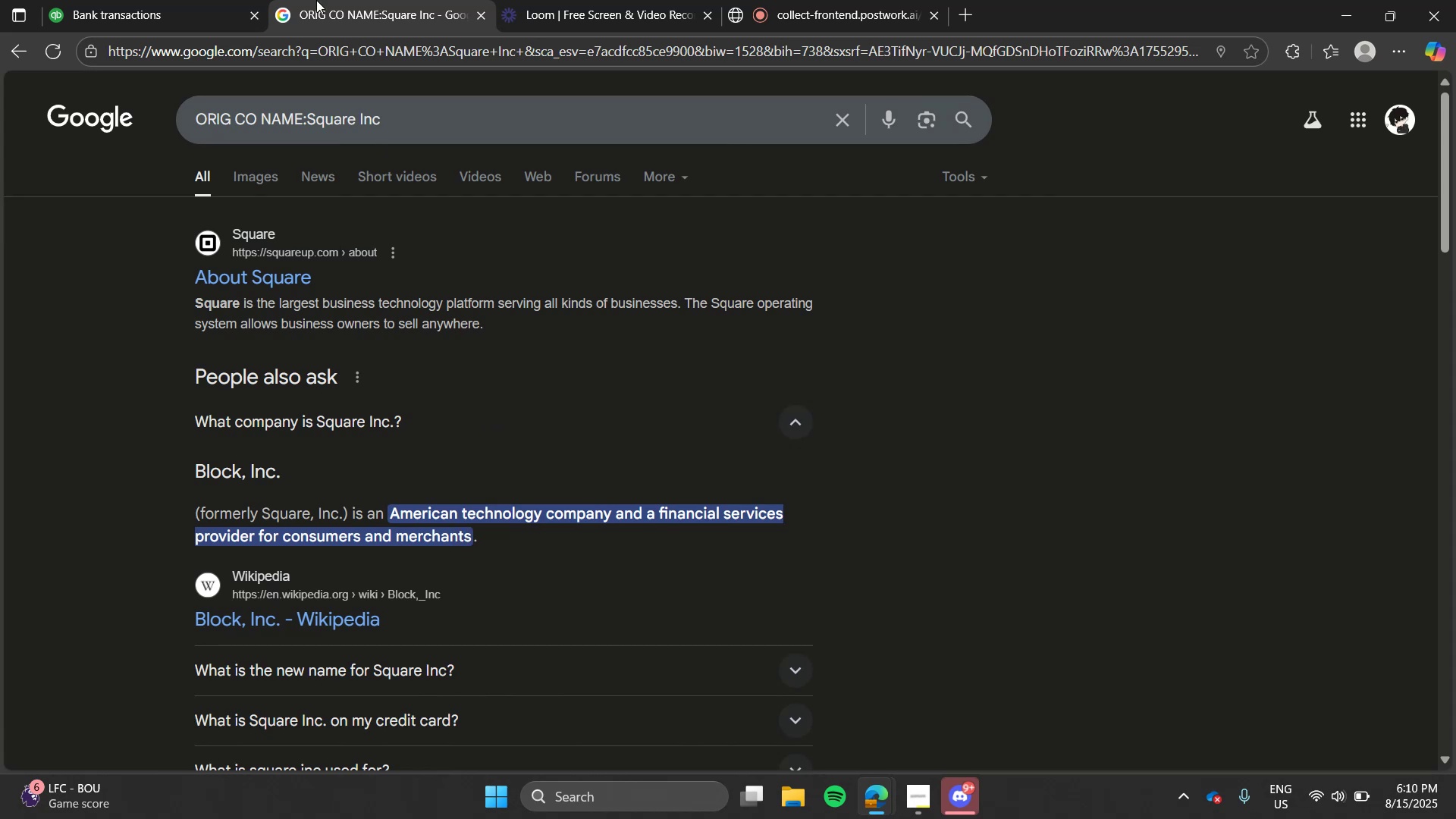 
left_click([254, 0])
 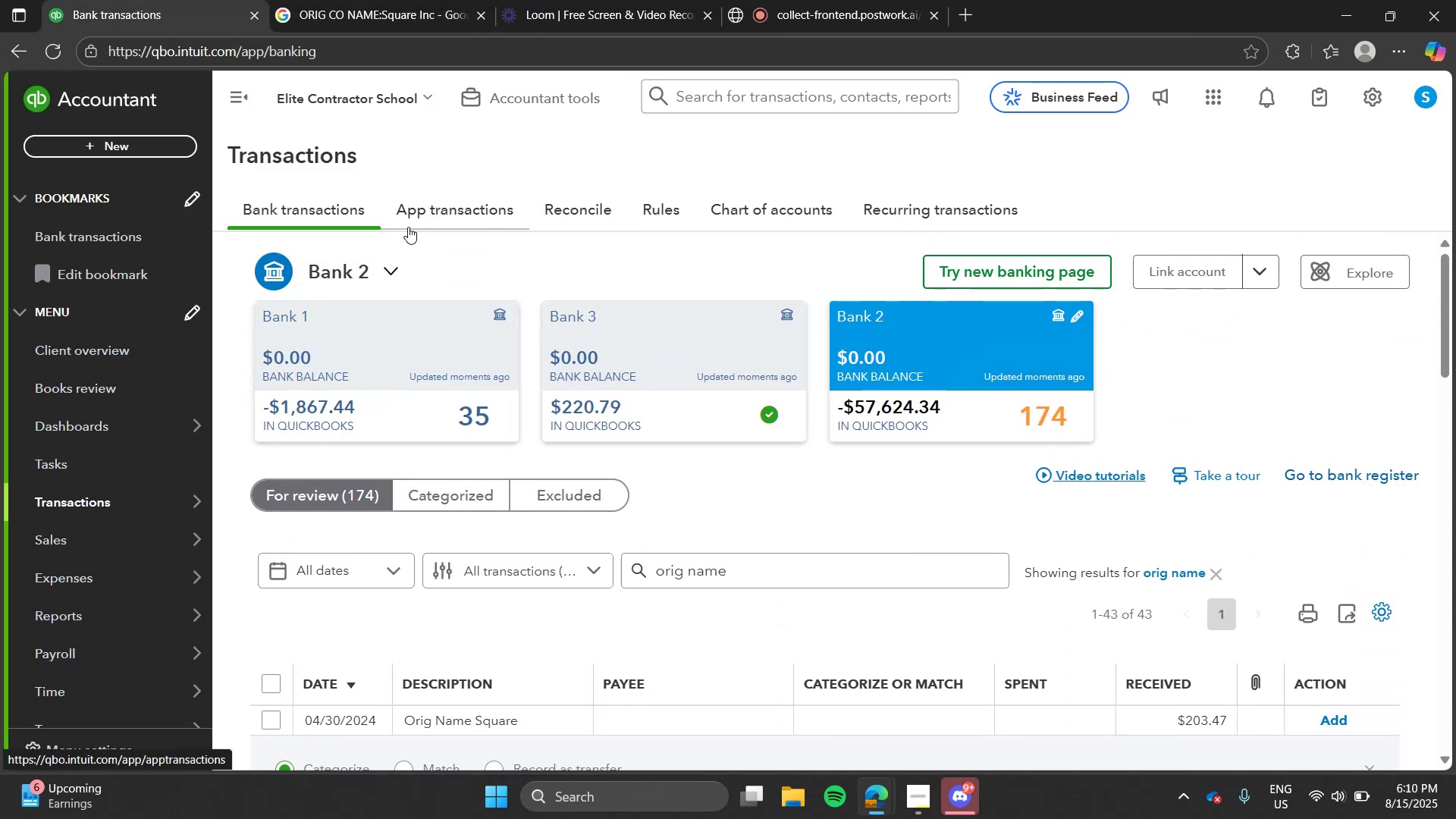 
wait(7.37)
 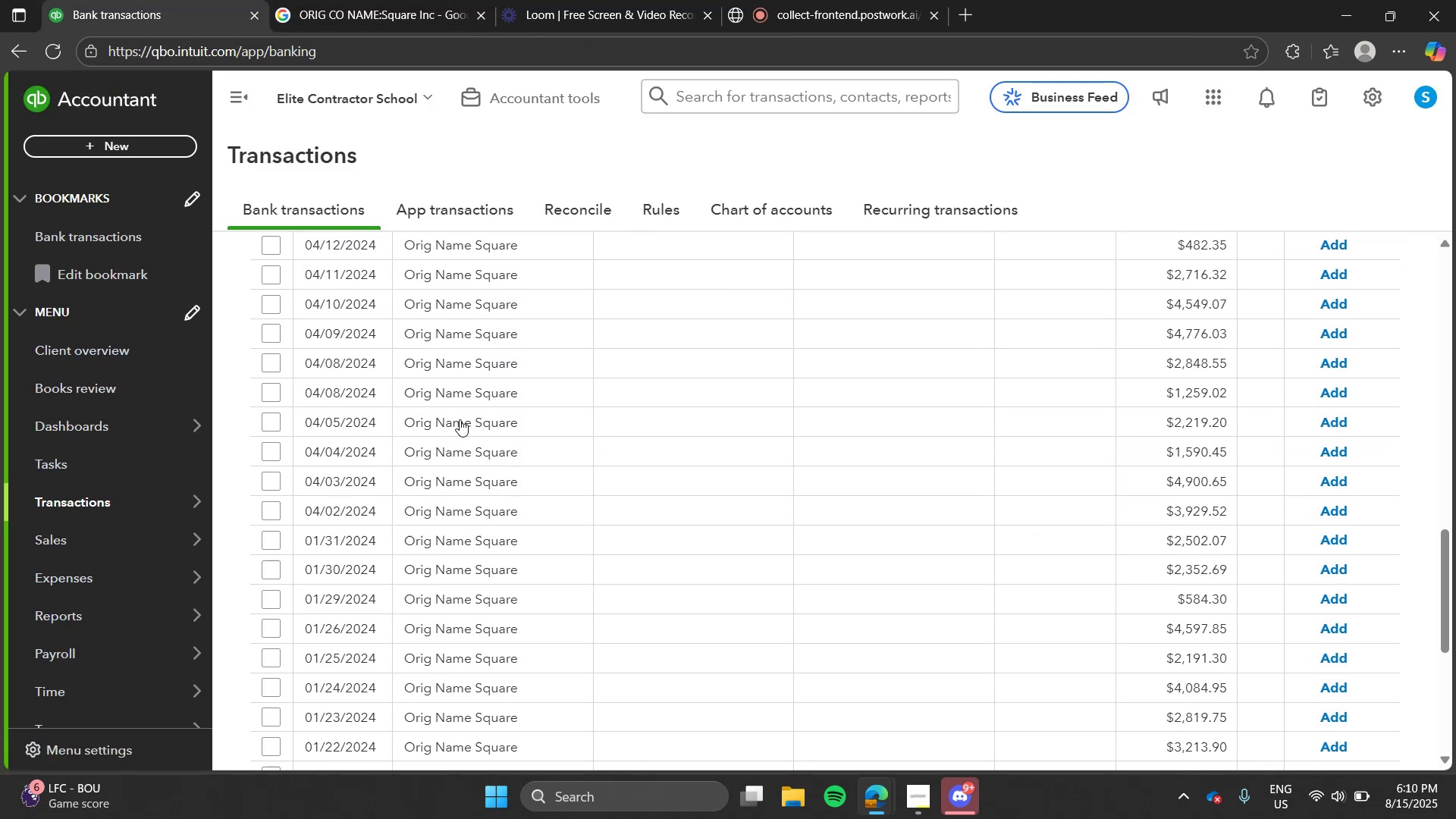 
left_click([375, 0])
 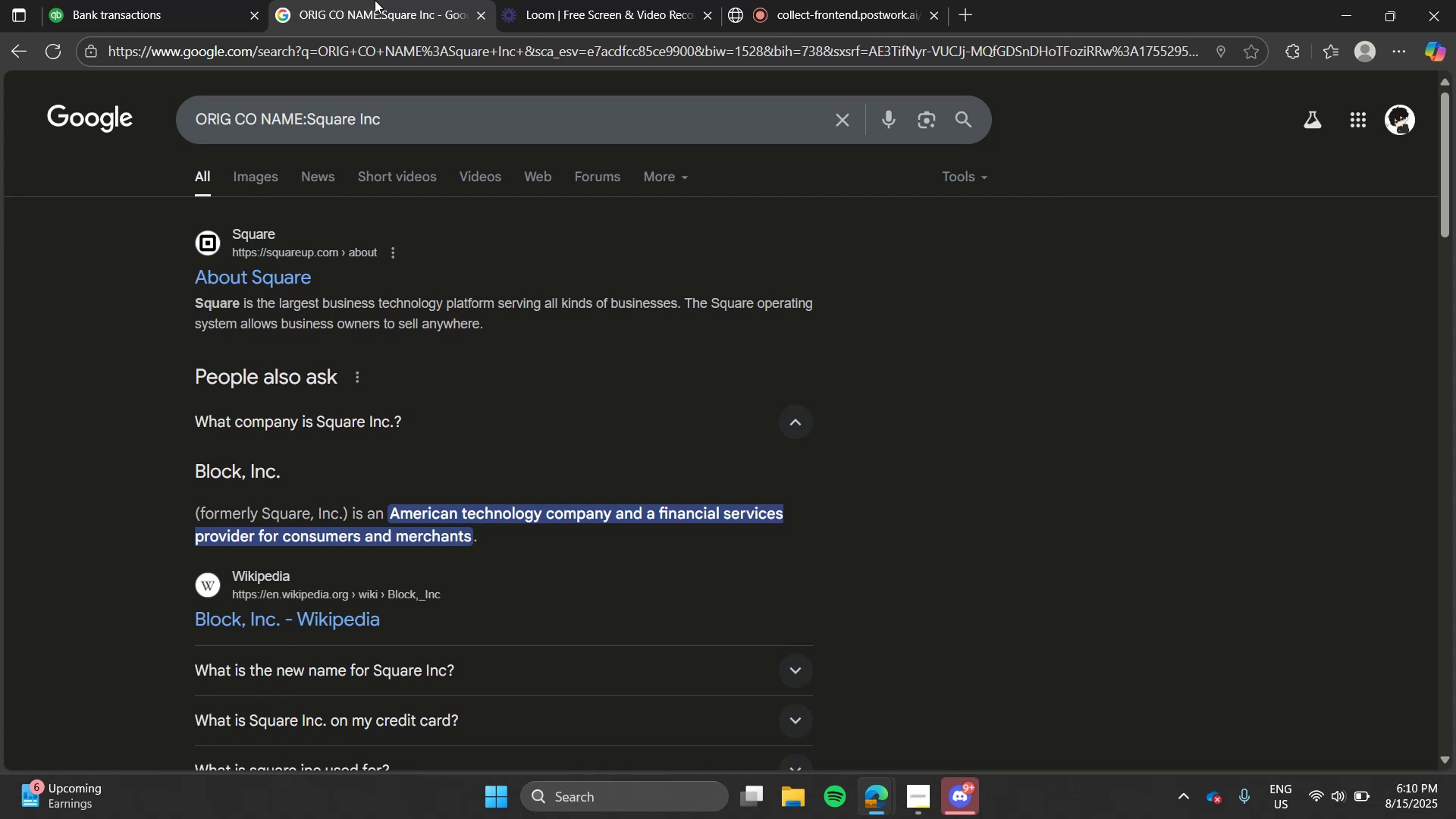 
wait(29.38)
 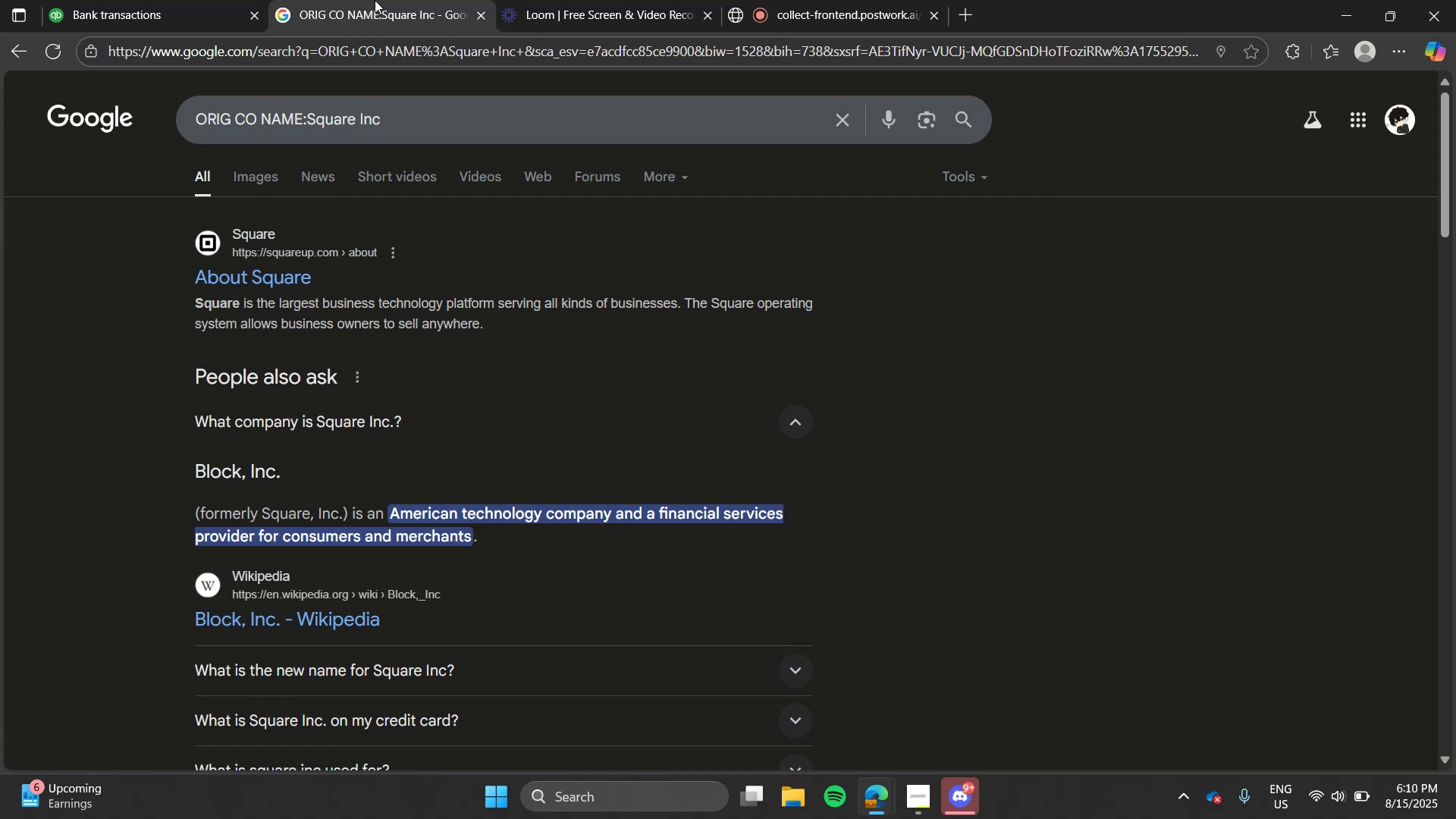 
left_click([107, 0])
 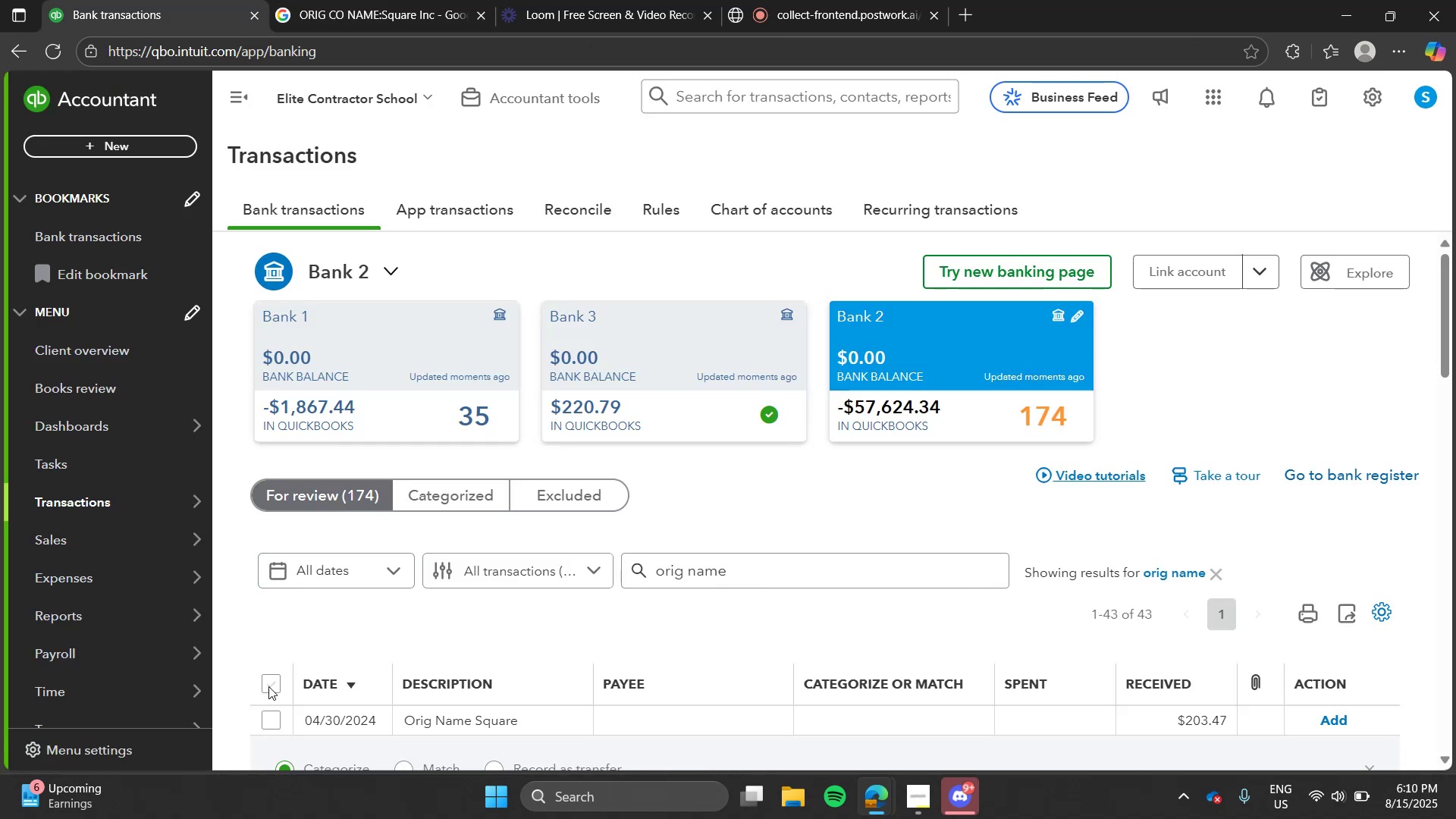 
left_click([268, 686])
 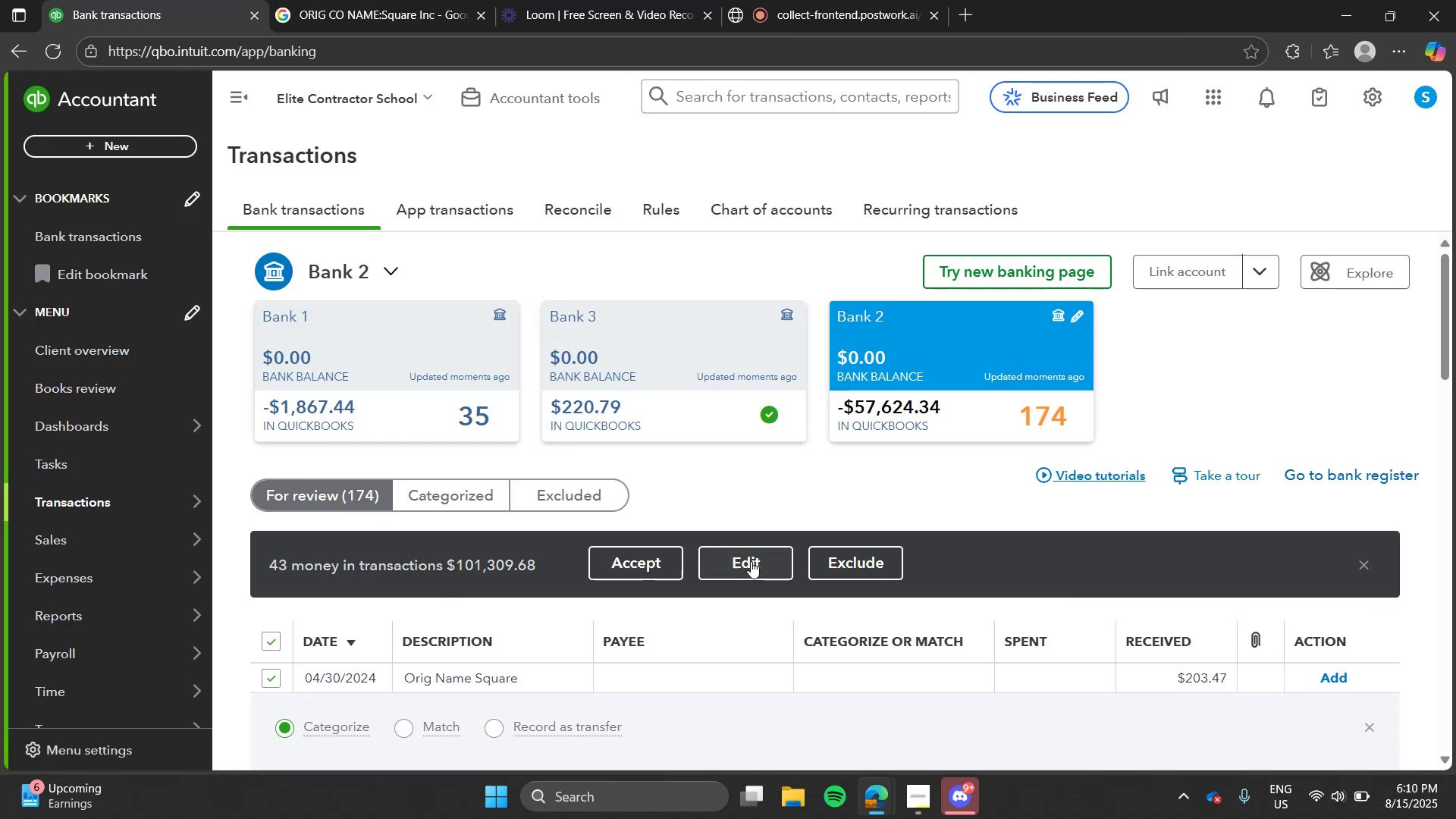 
left_click([751, 561])
 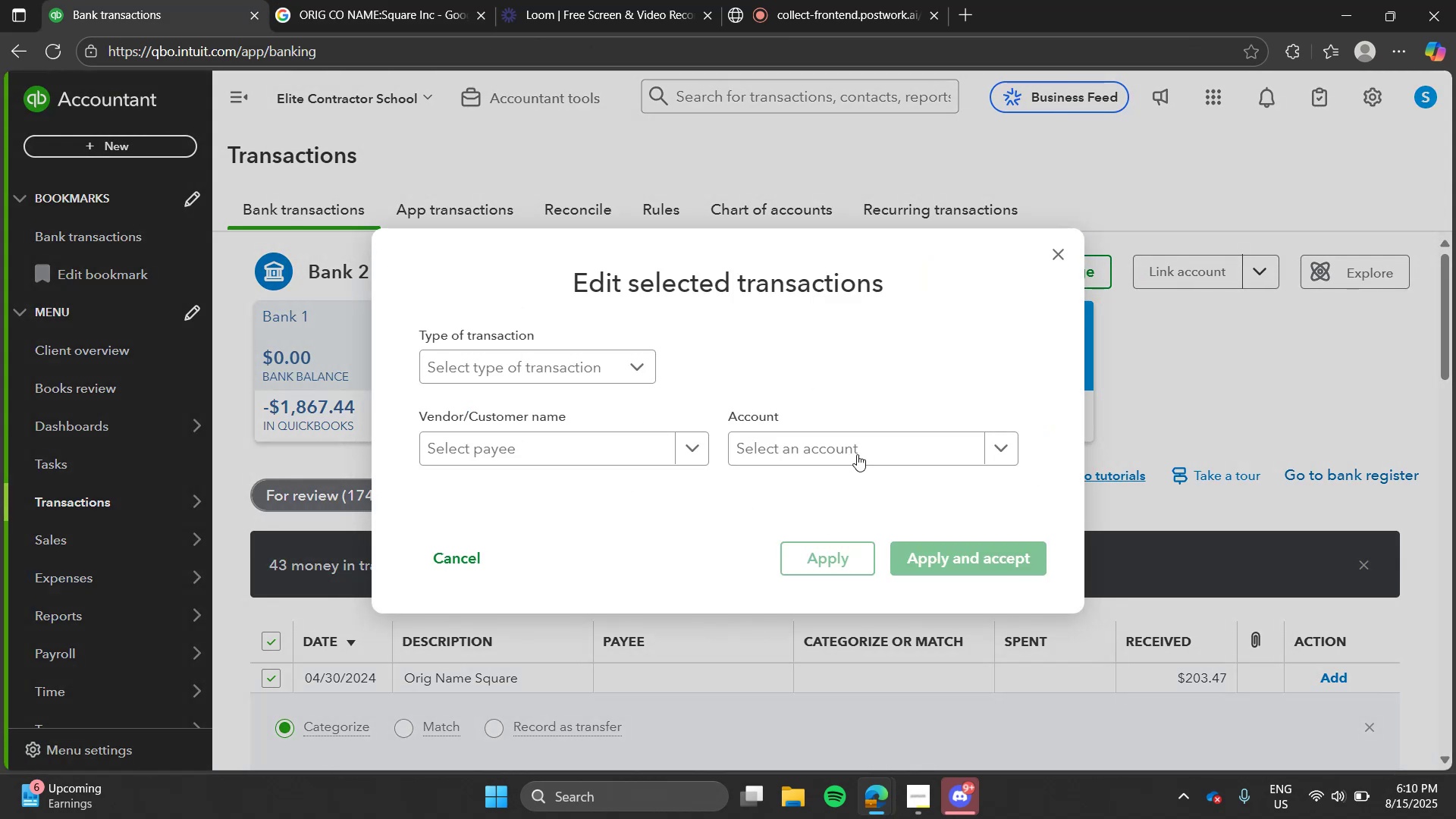 
left_click([858, 452])
 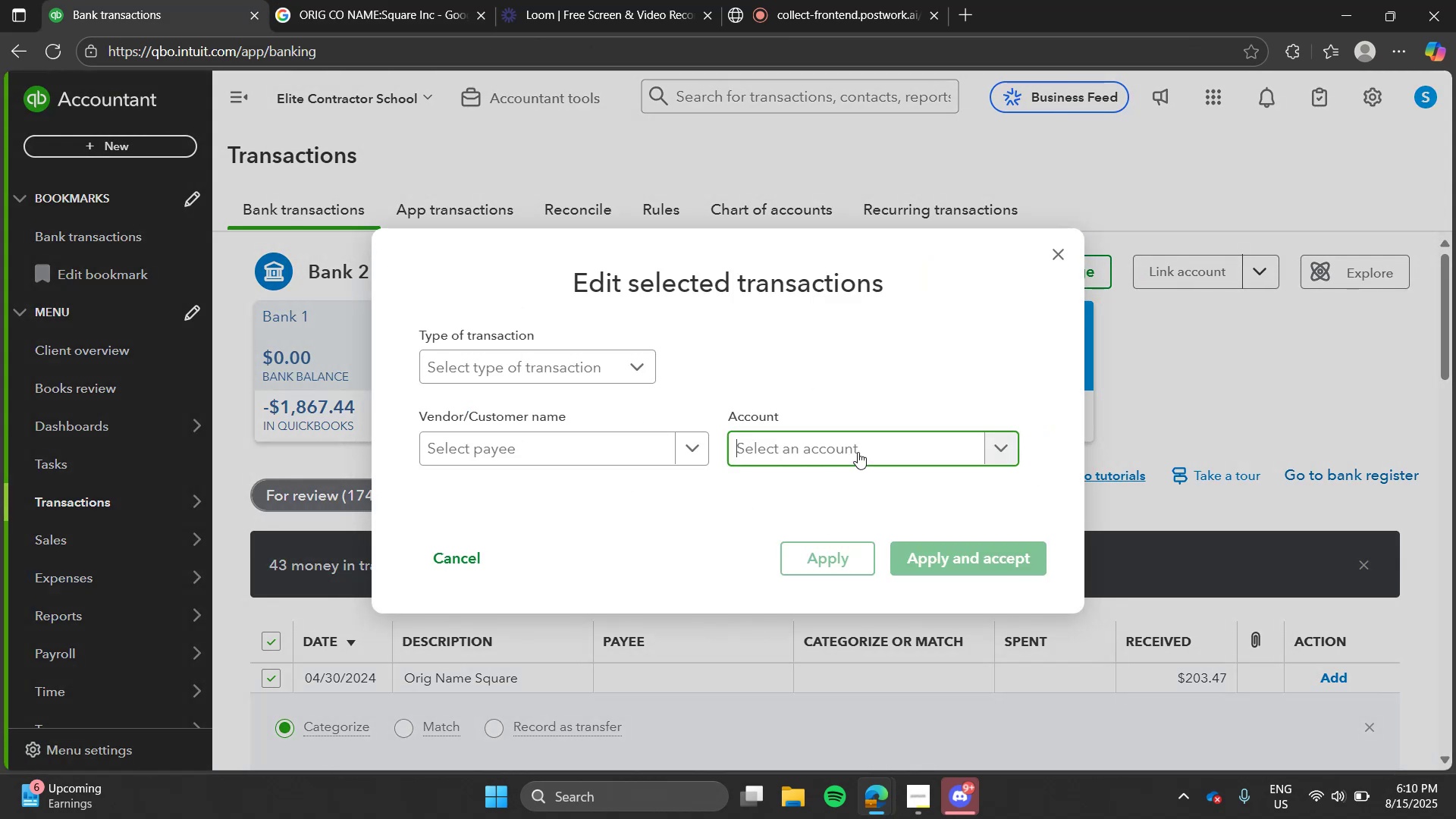 
type(sa)
key(Tab)
 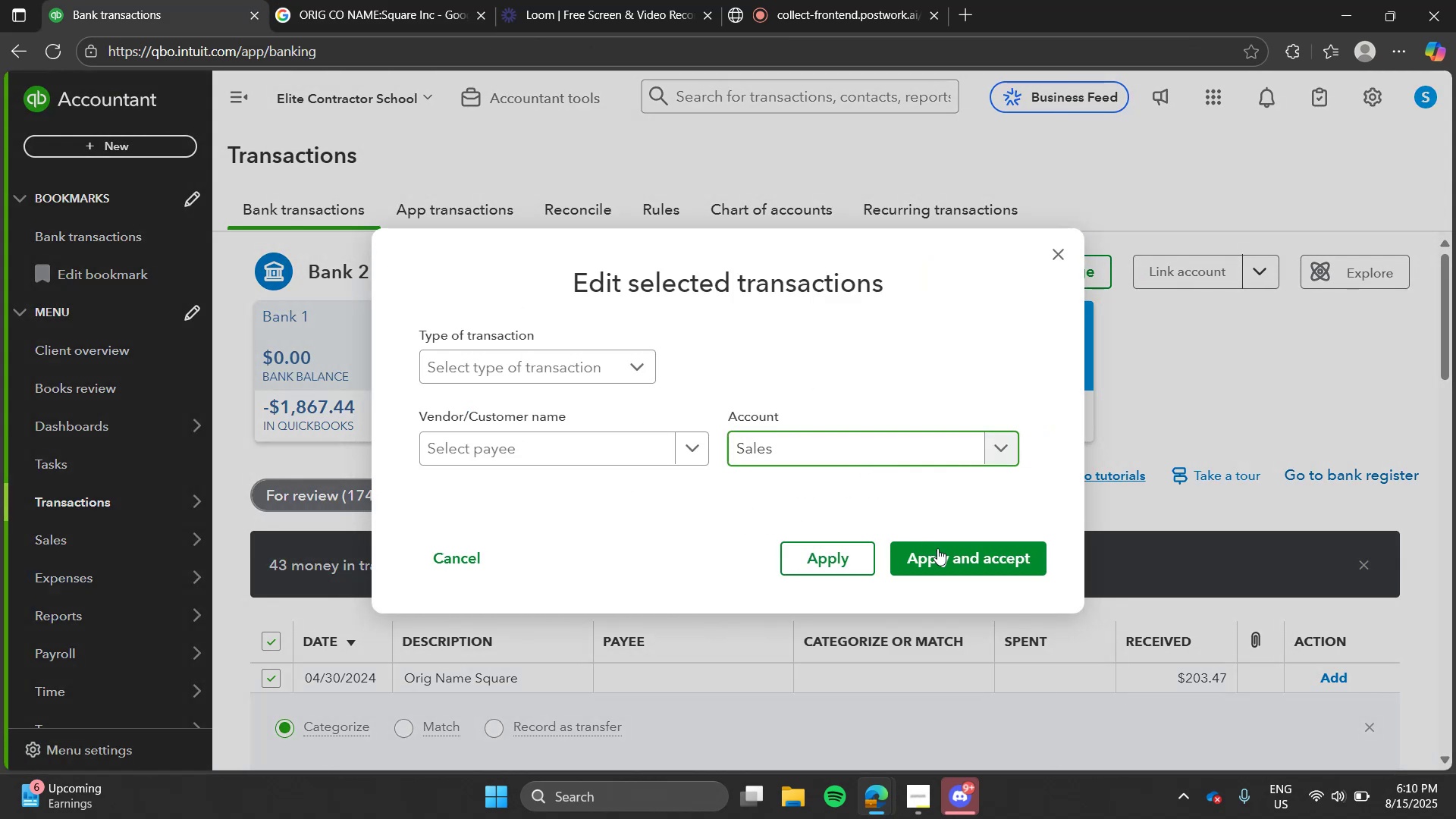 